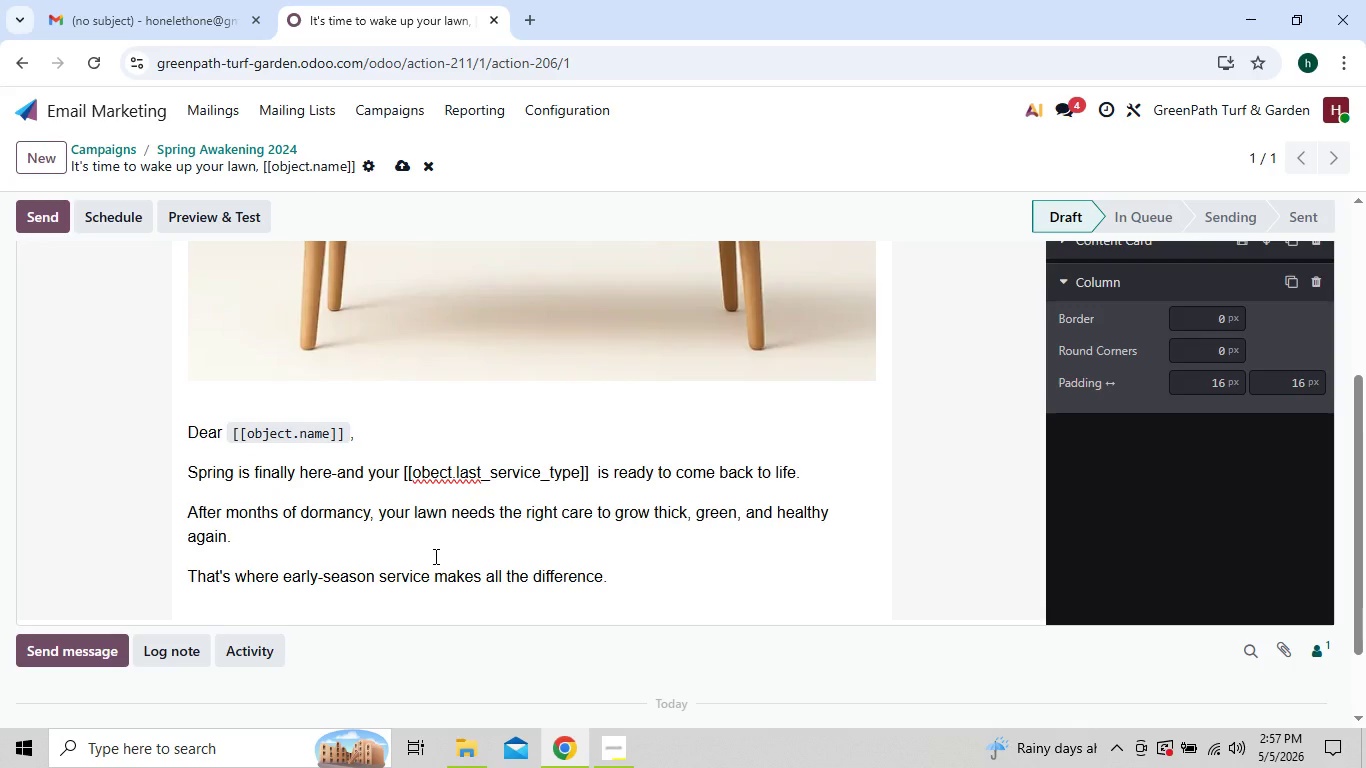 
key(Enter)
 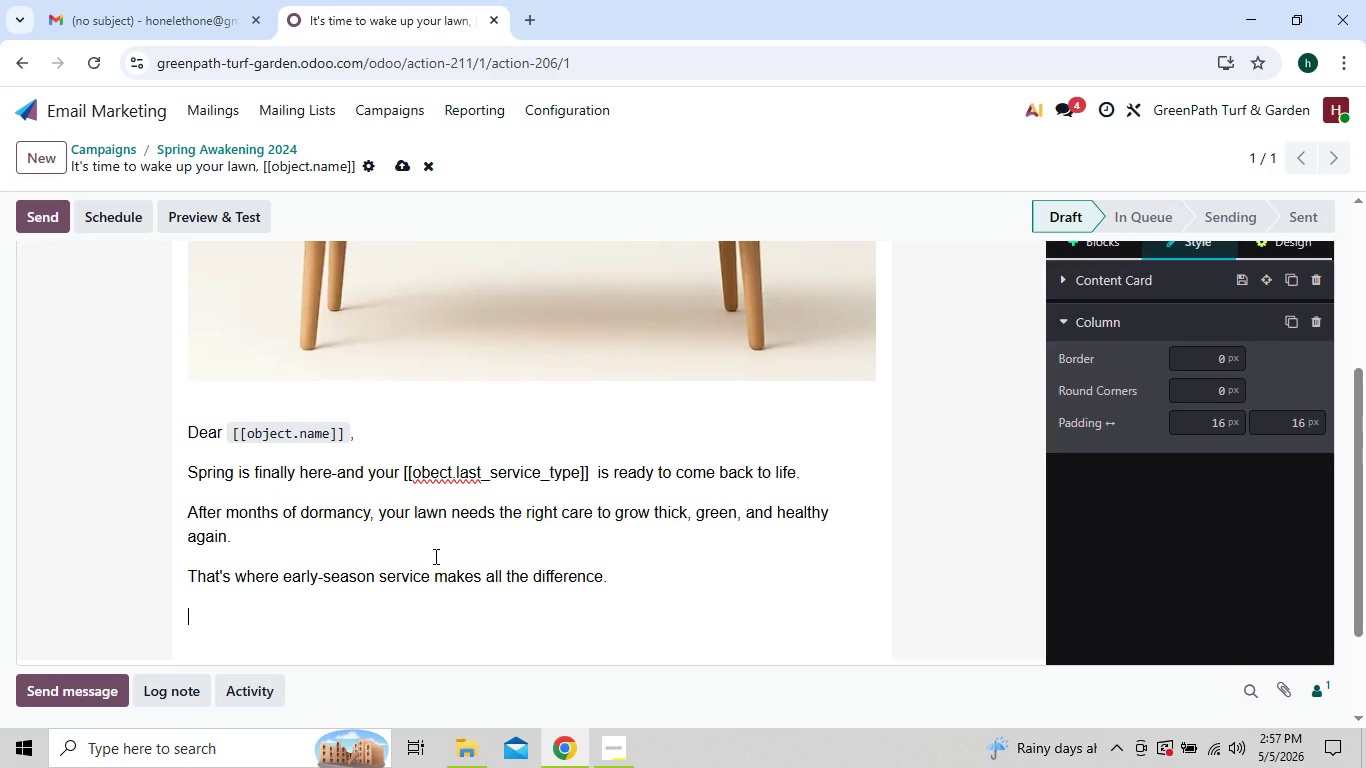 
wait(9.88)
 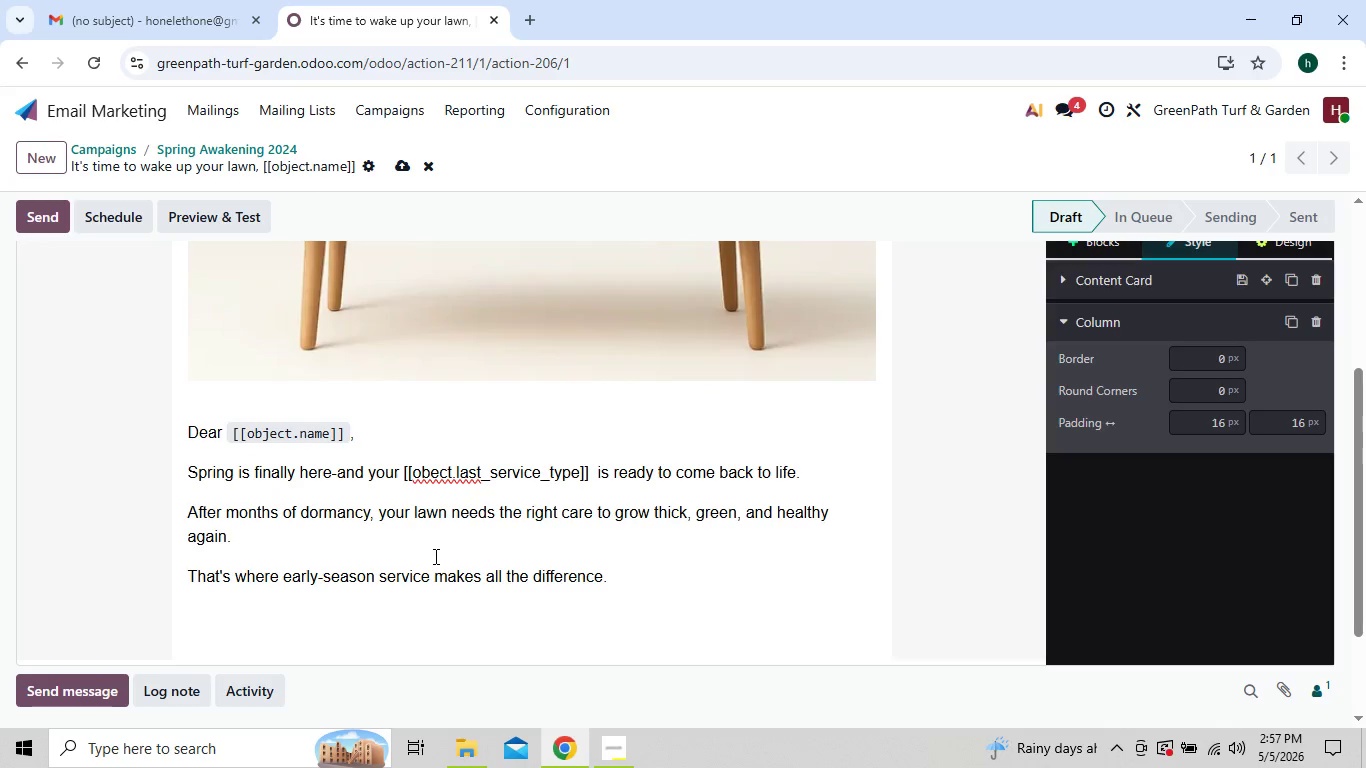 
type(Here)
 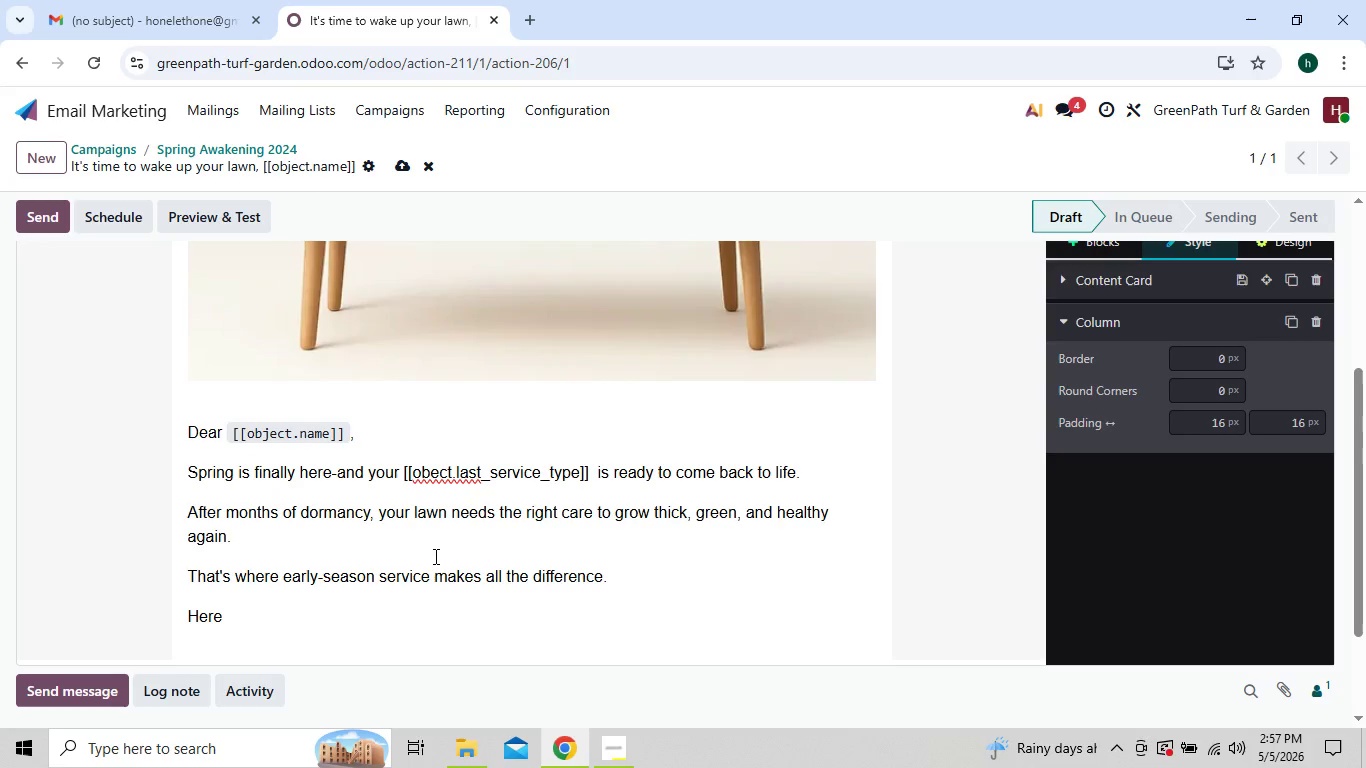 
wait(6.78)
 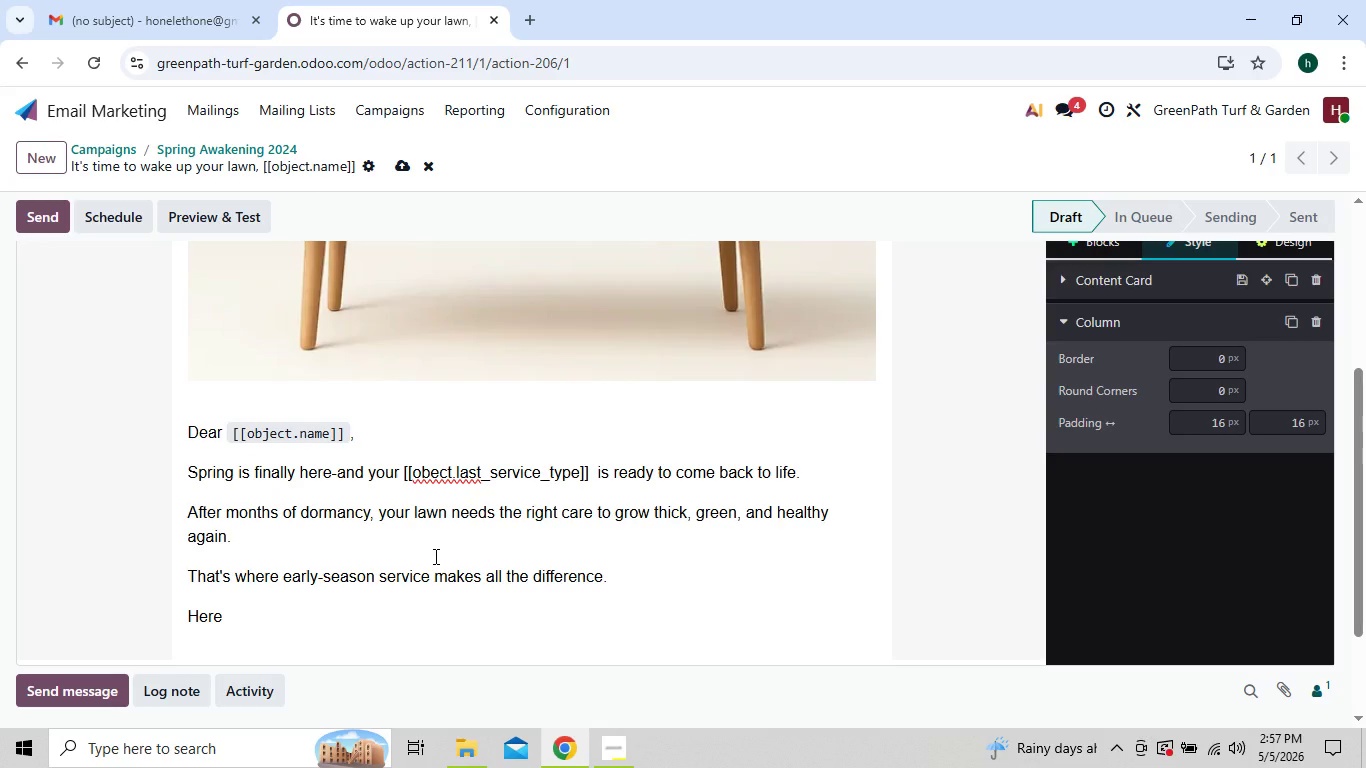 
type('s why now is he)
key(Backspace)
key(Backspace)
type(the perfect time to start:)
 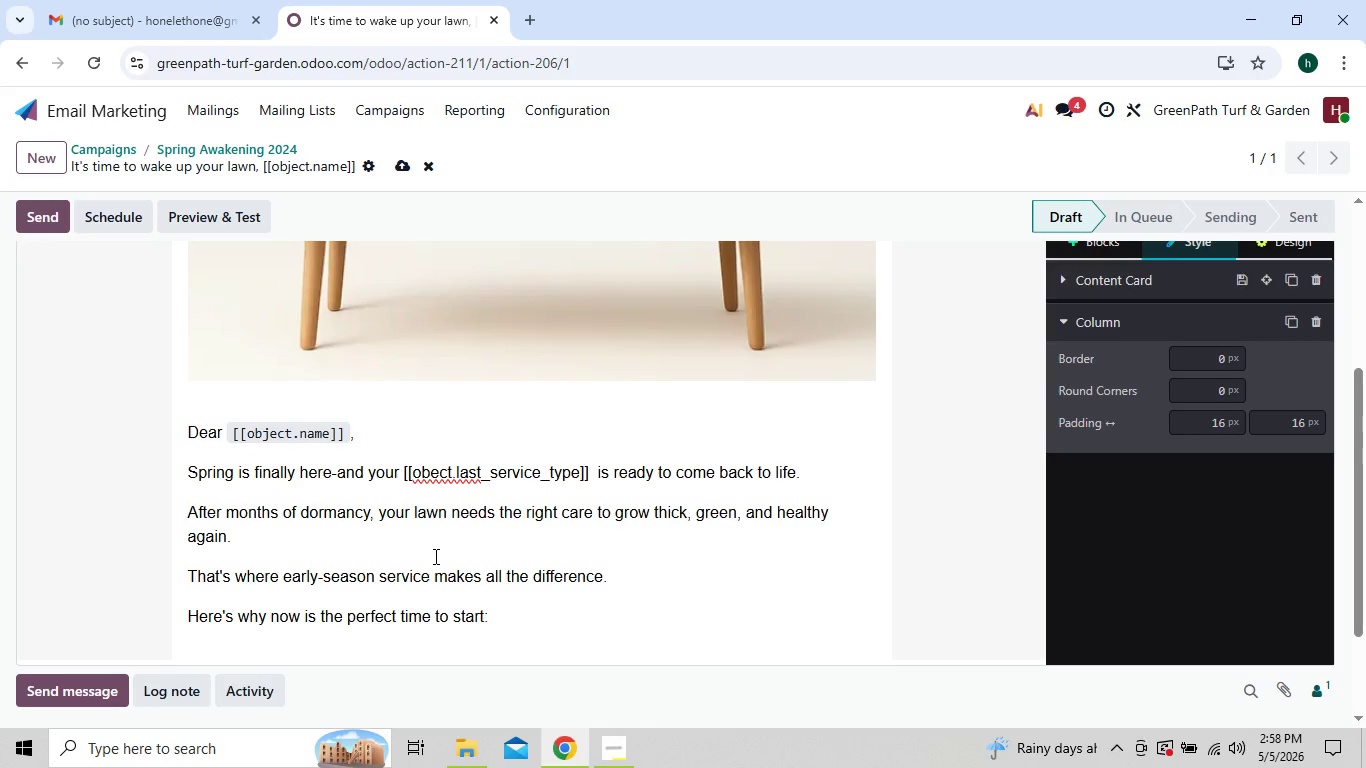 
key(Enter)
 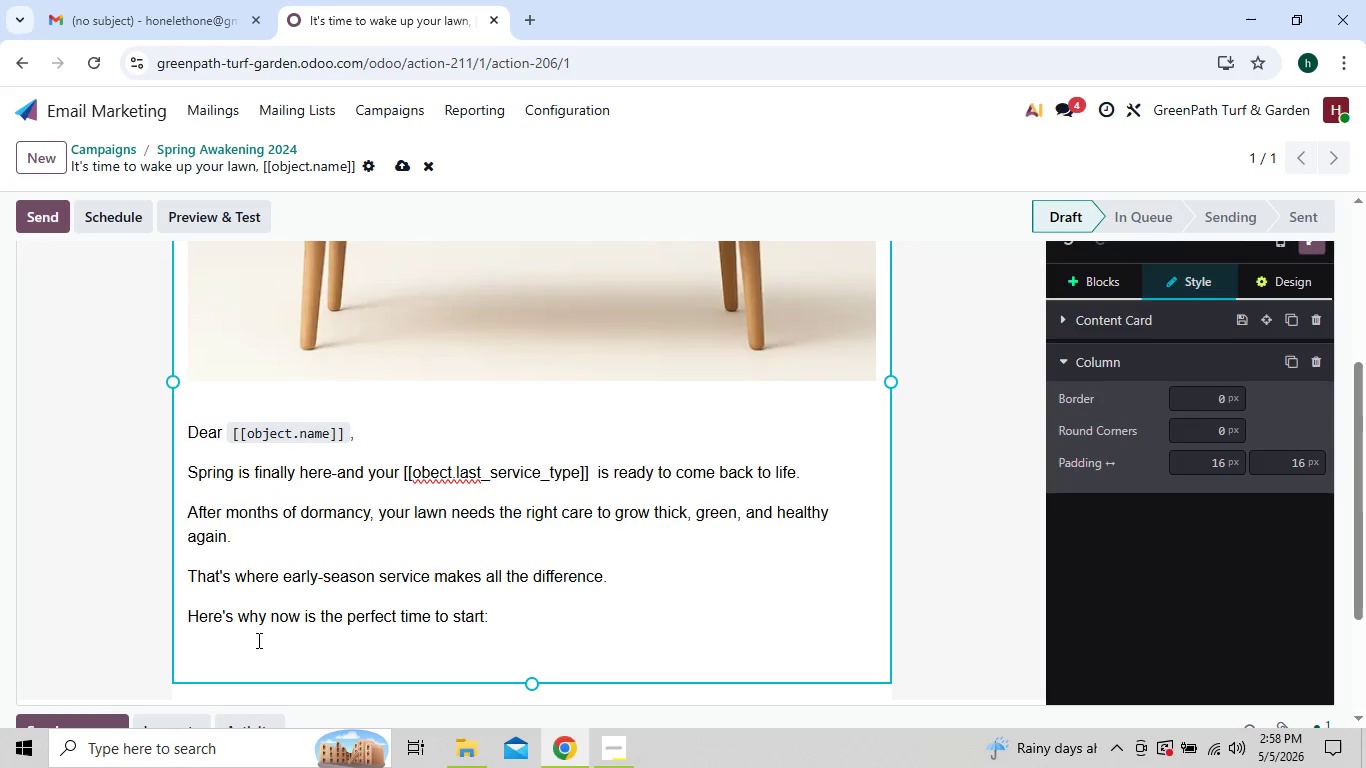 
left_click([247, 657])
 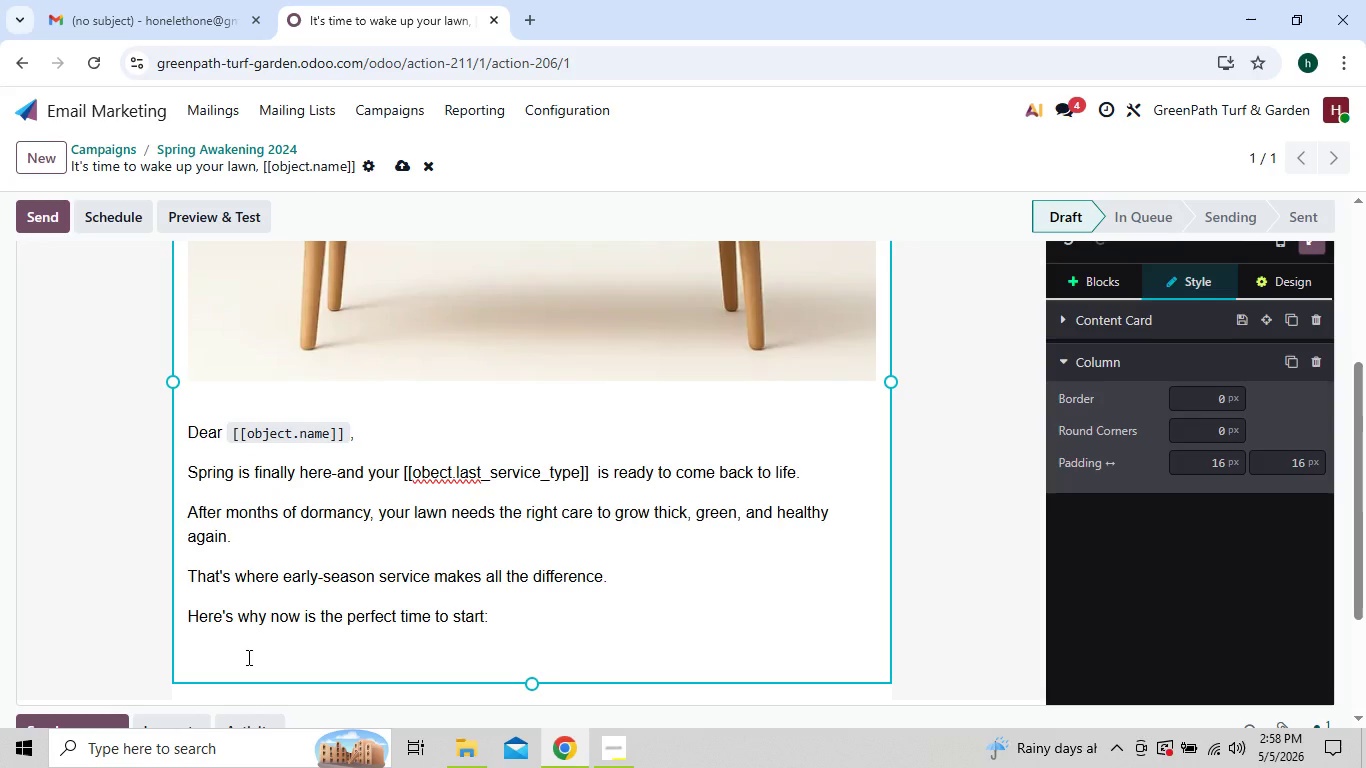 
left_click([247, 657])
 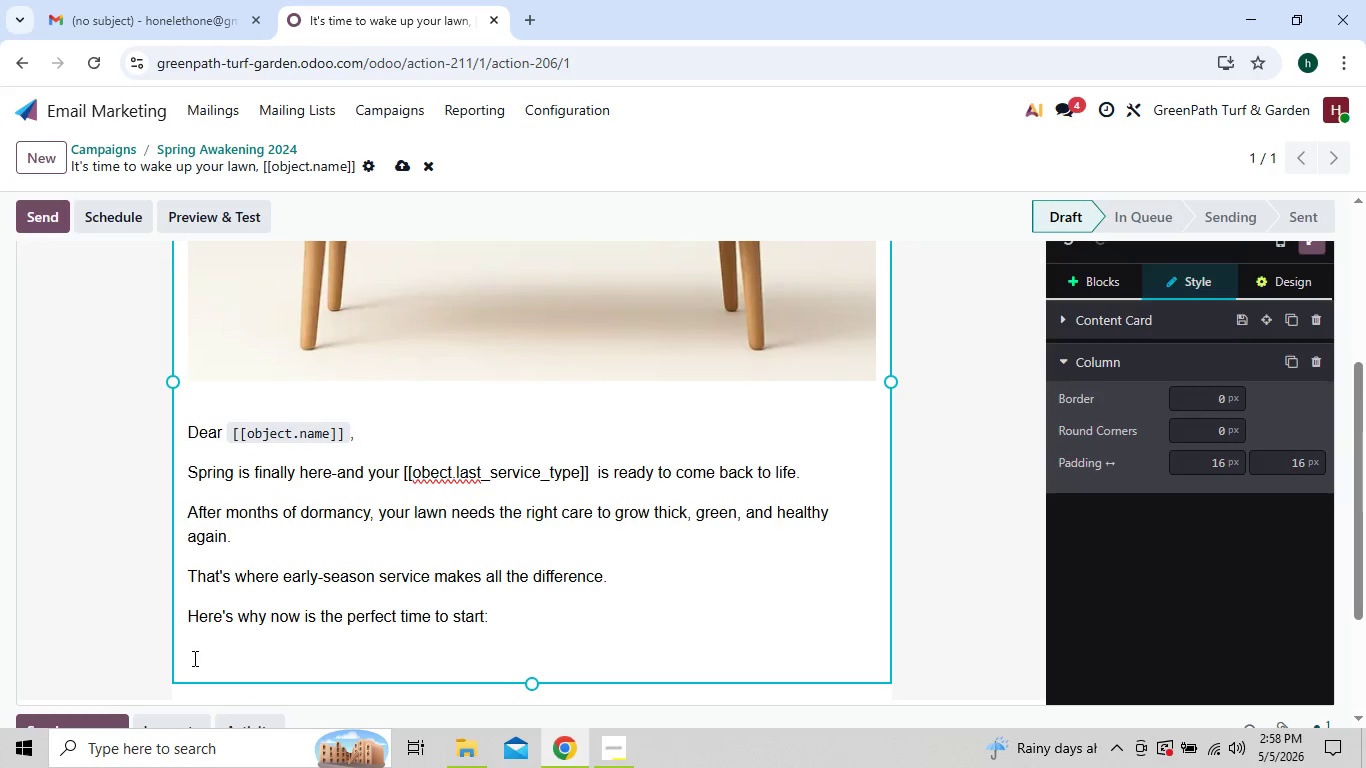 
left_click([191, 658])
 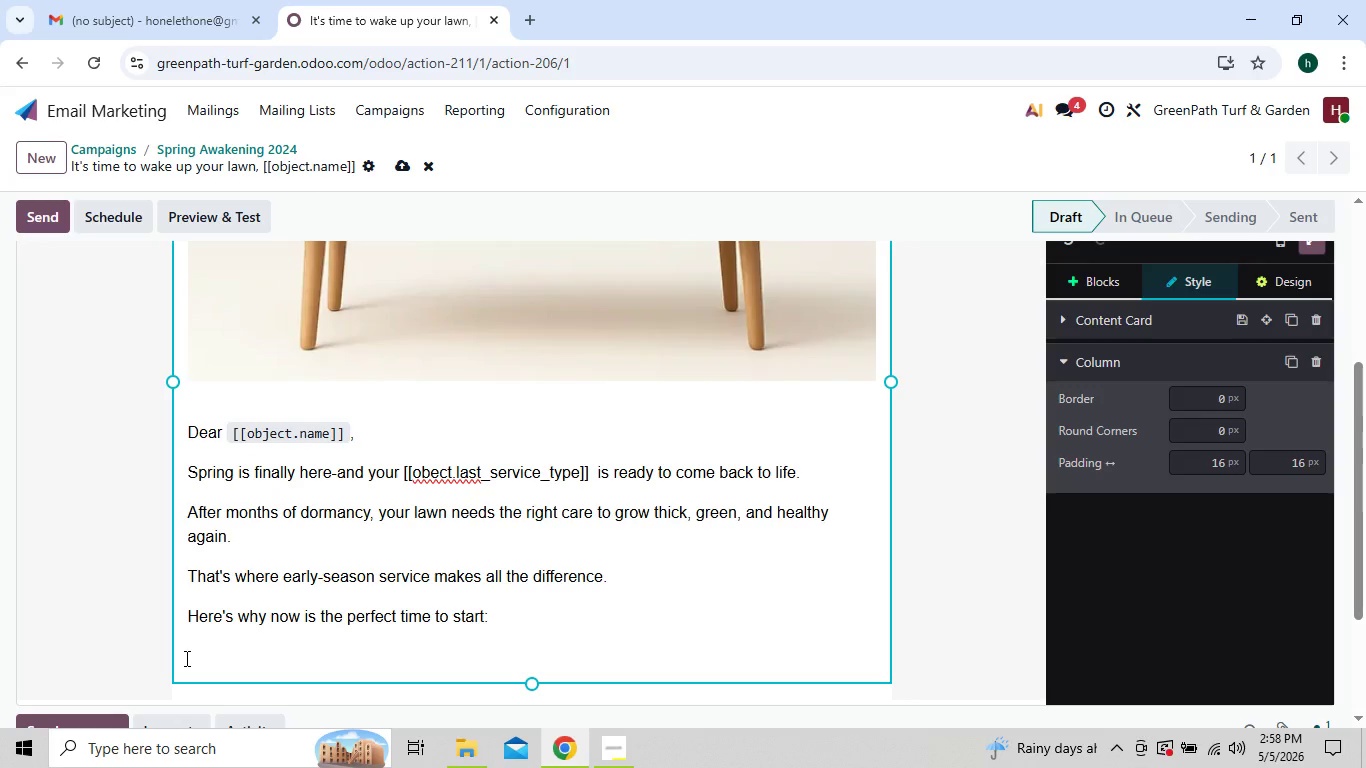 
left_click([185, 658])
 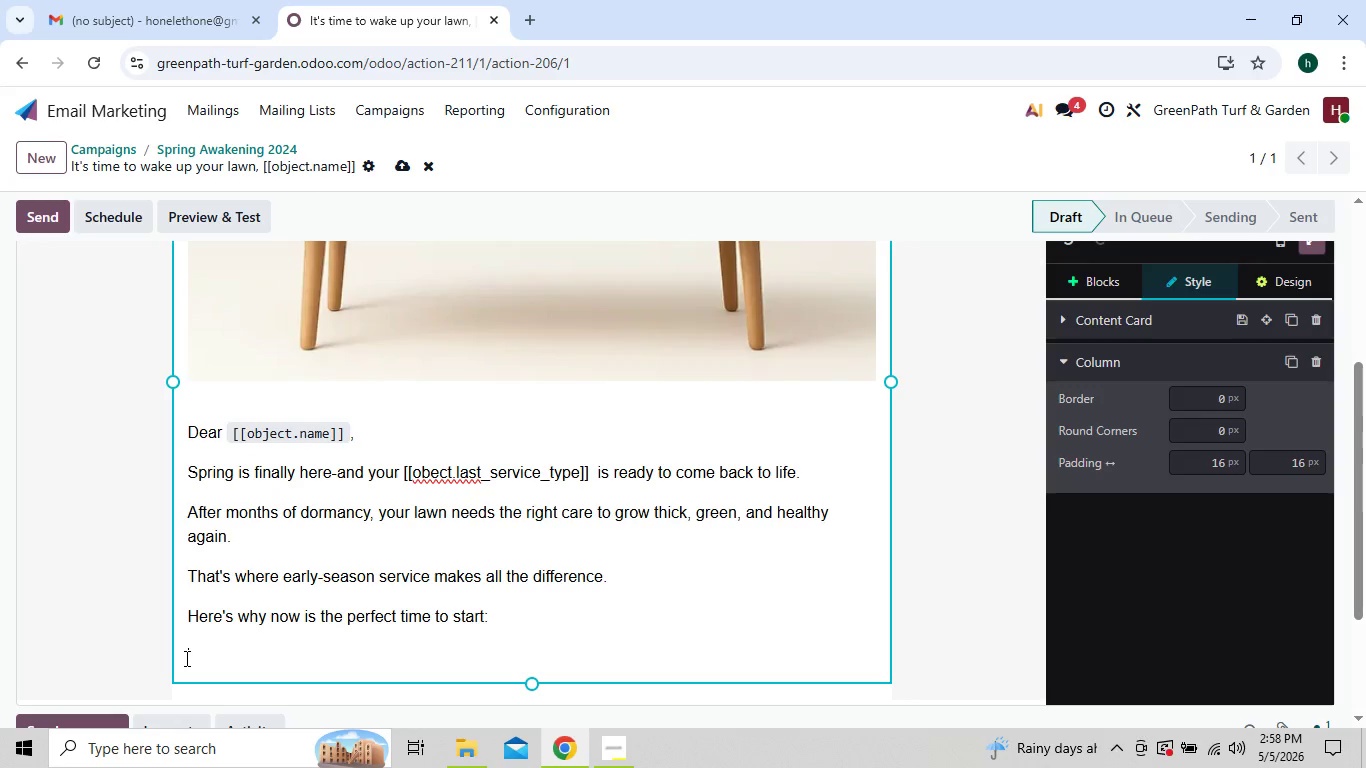 
right_click([185, 658])
 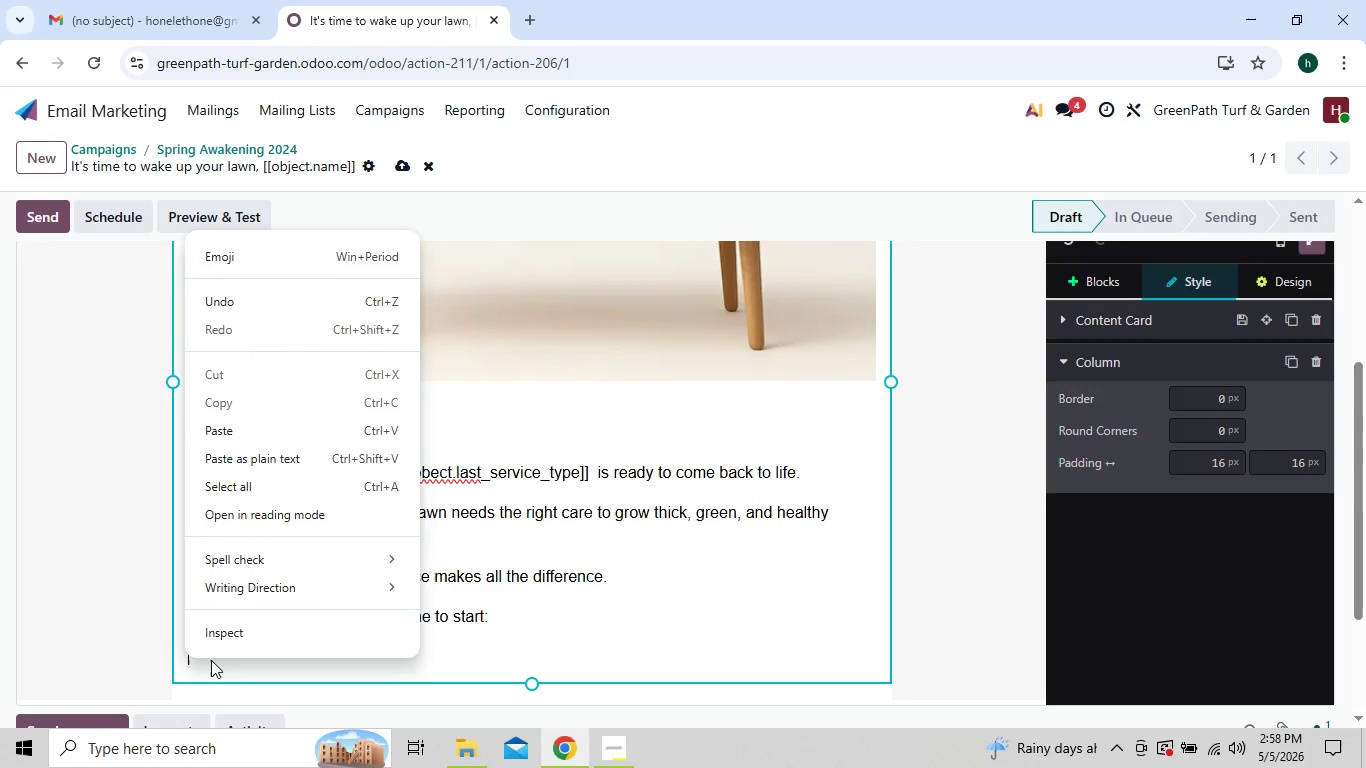 
left_click([211, 660])
 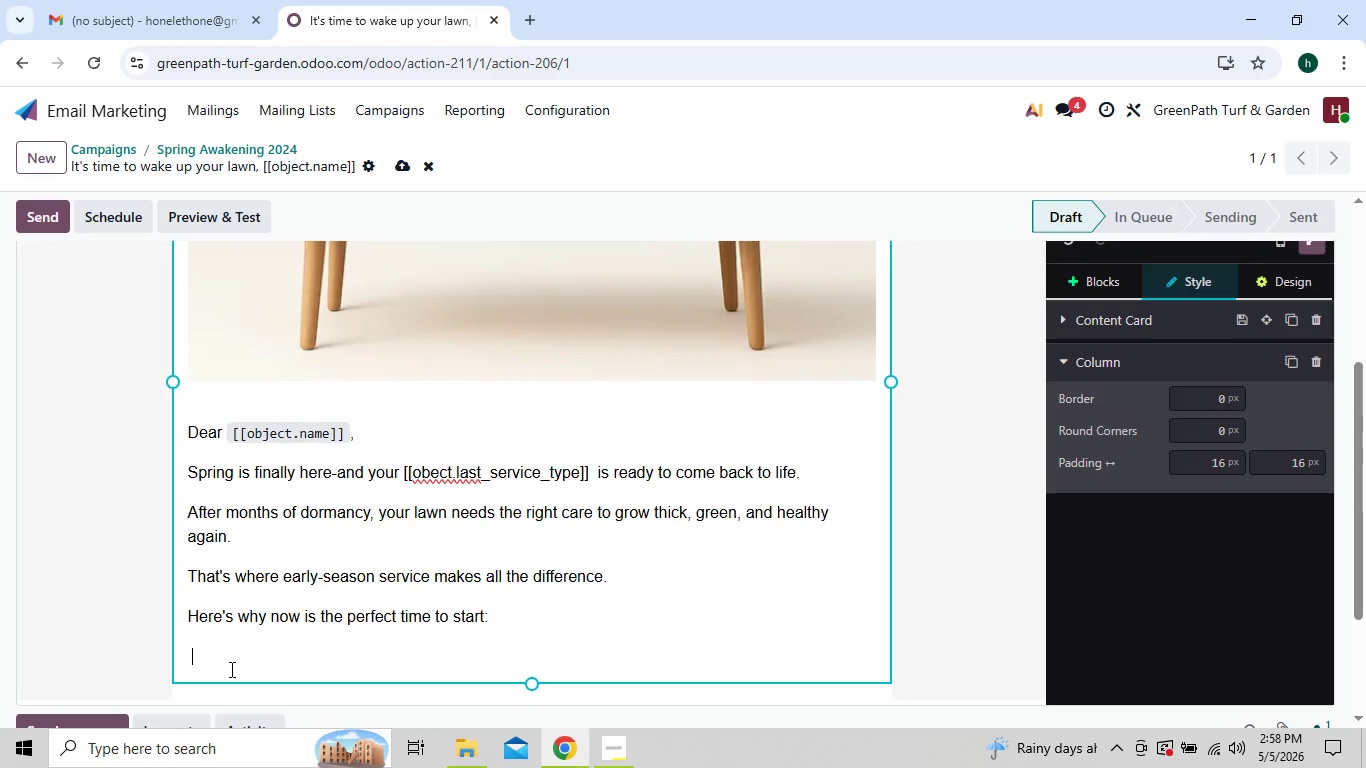 
key(Enter)
 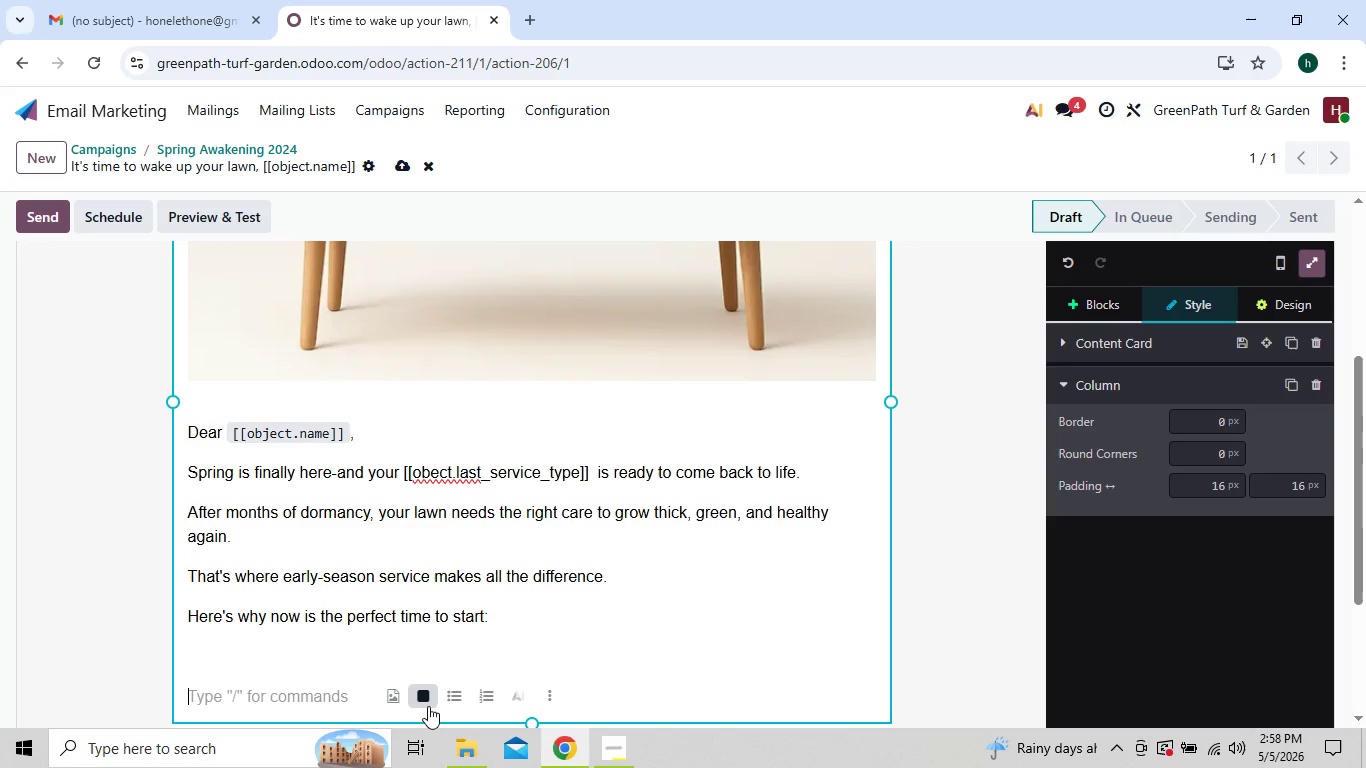 
left_click([444, 703])
 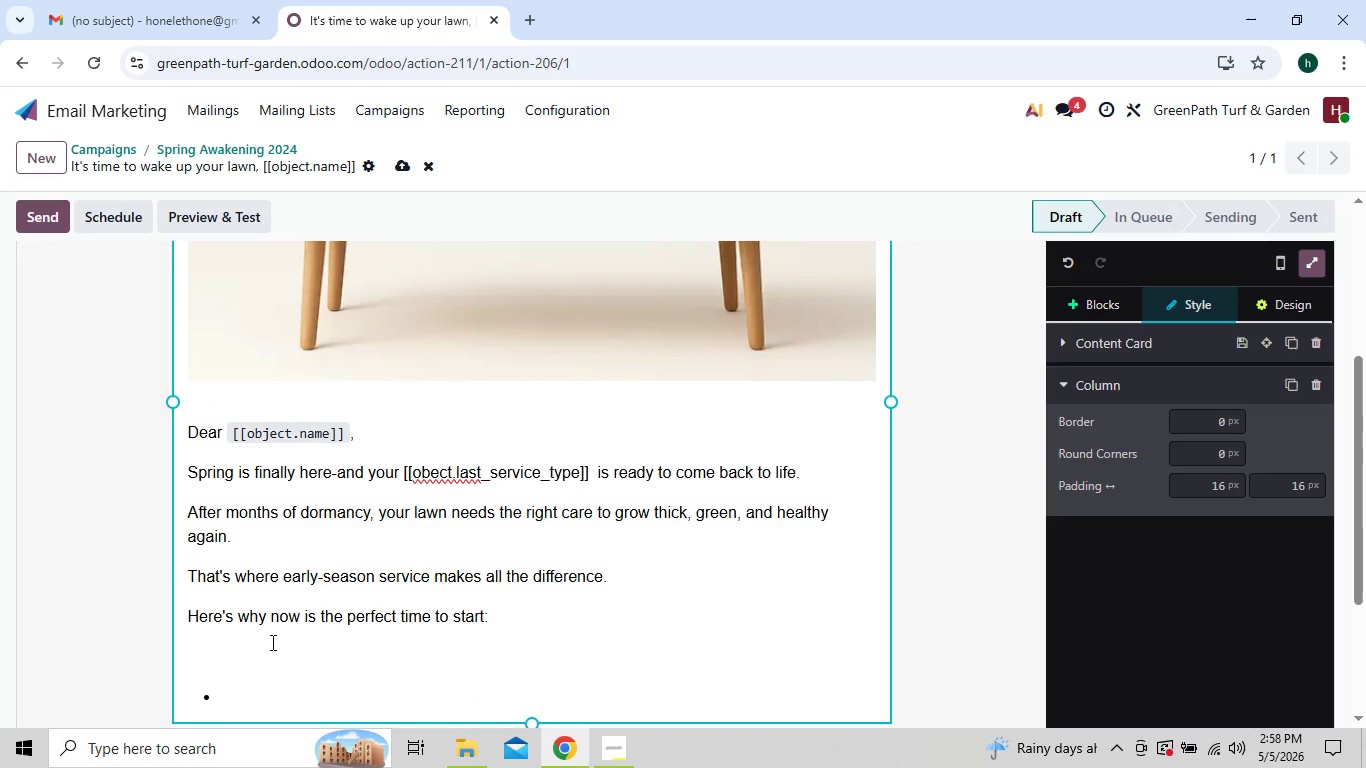 
left_click([268, 641])
 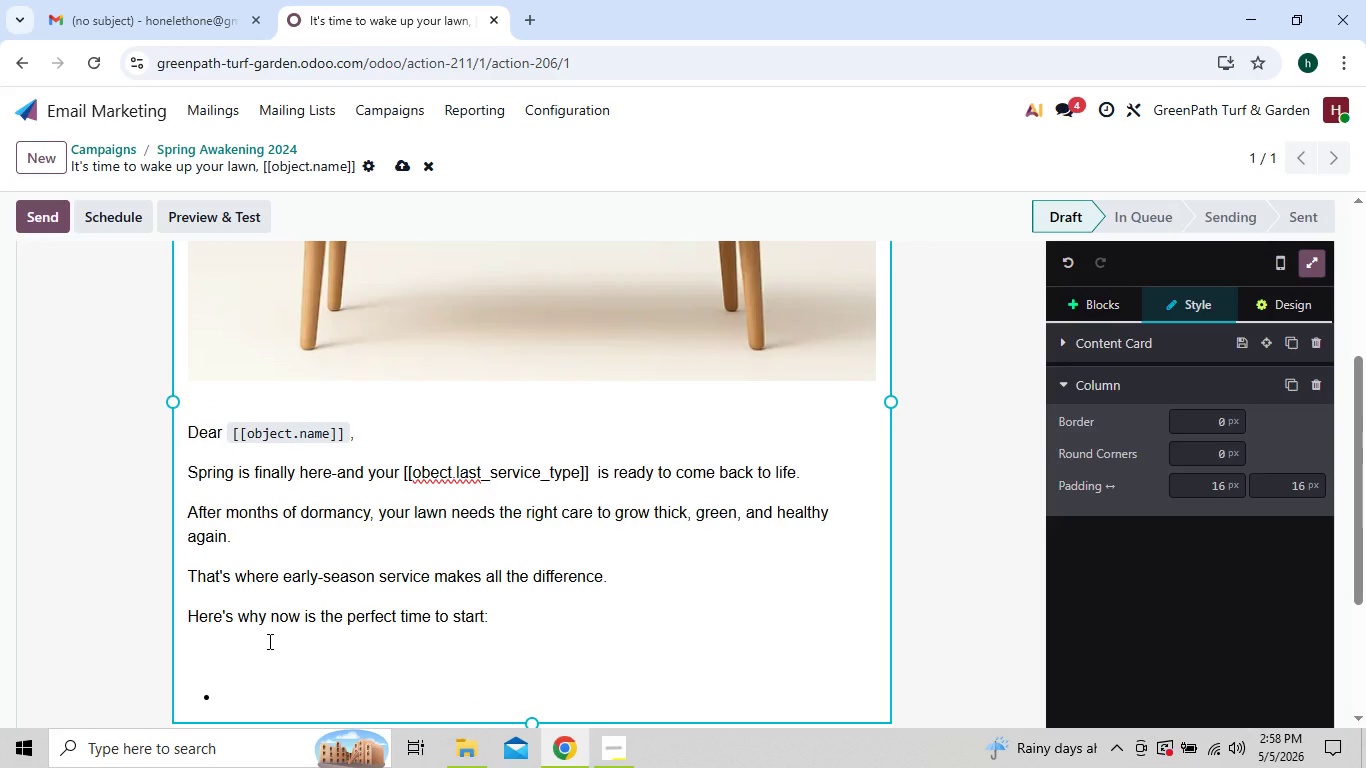 
key(Backspace)
 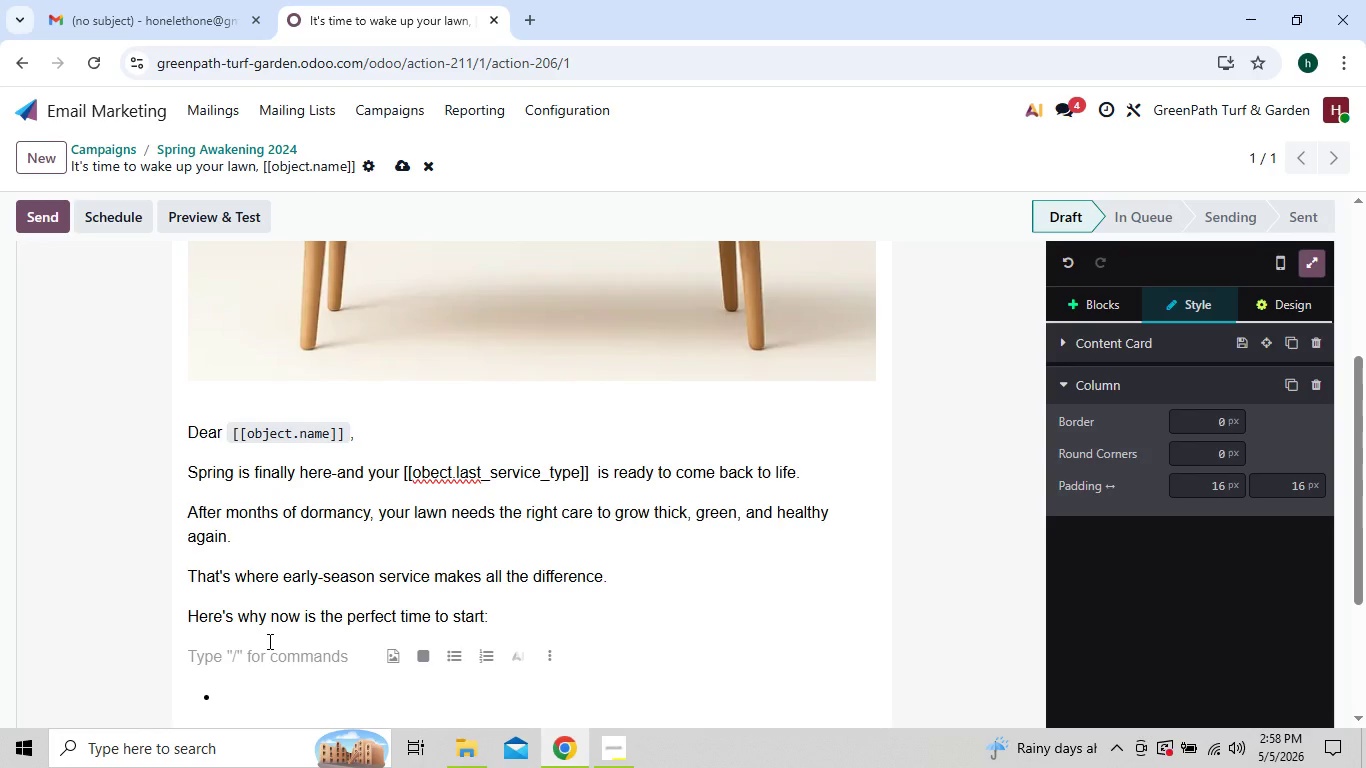 
key(Backspace)
 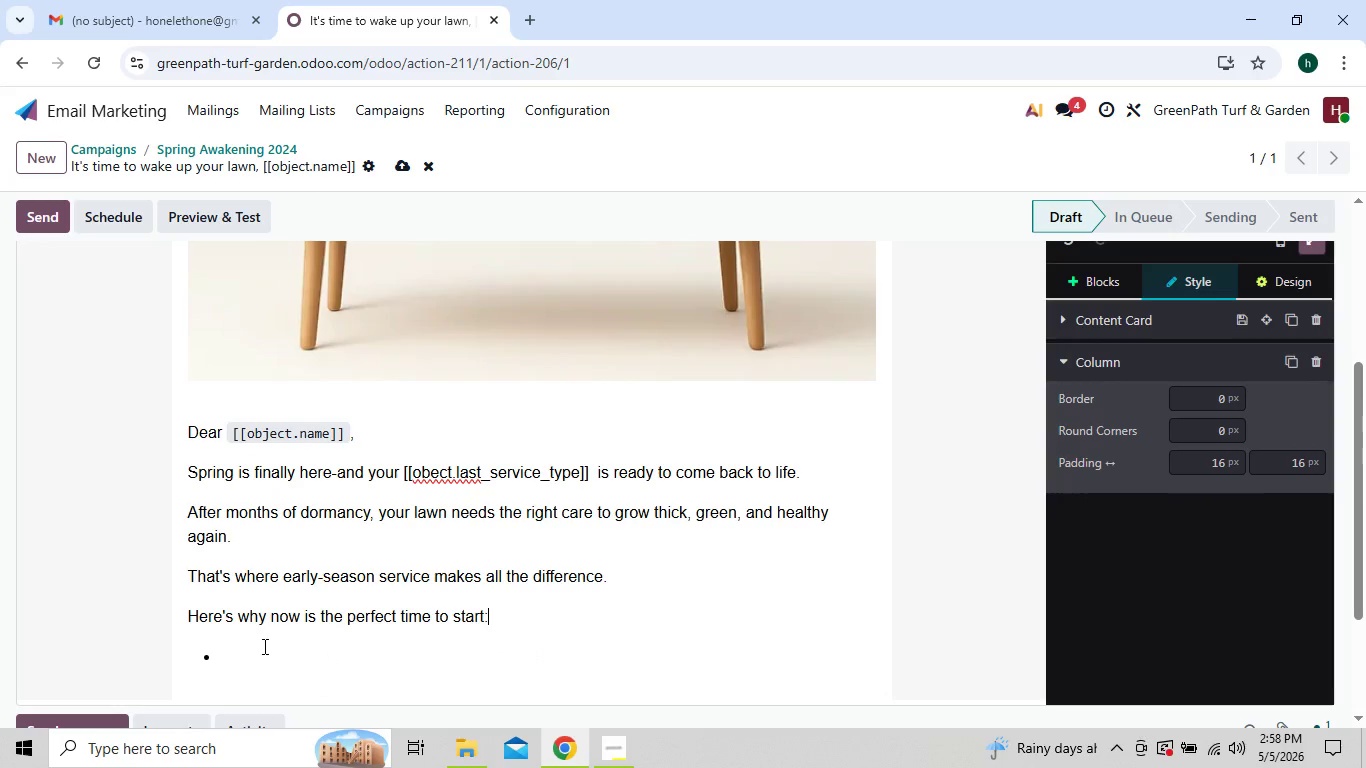 
left_click([246, 654])
 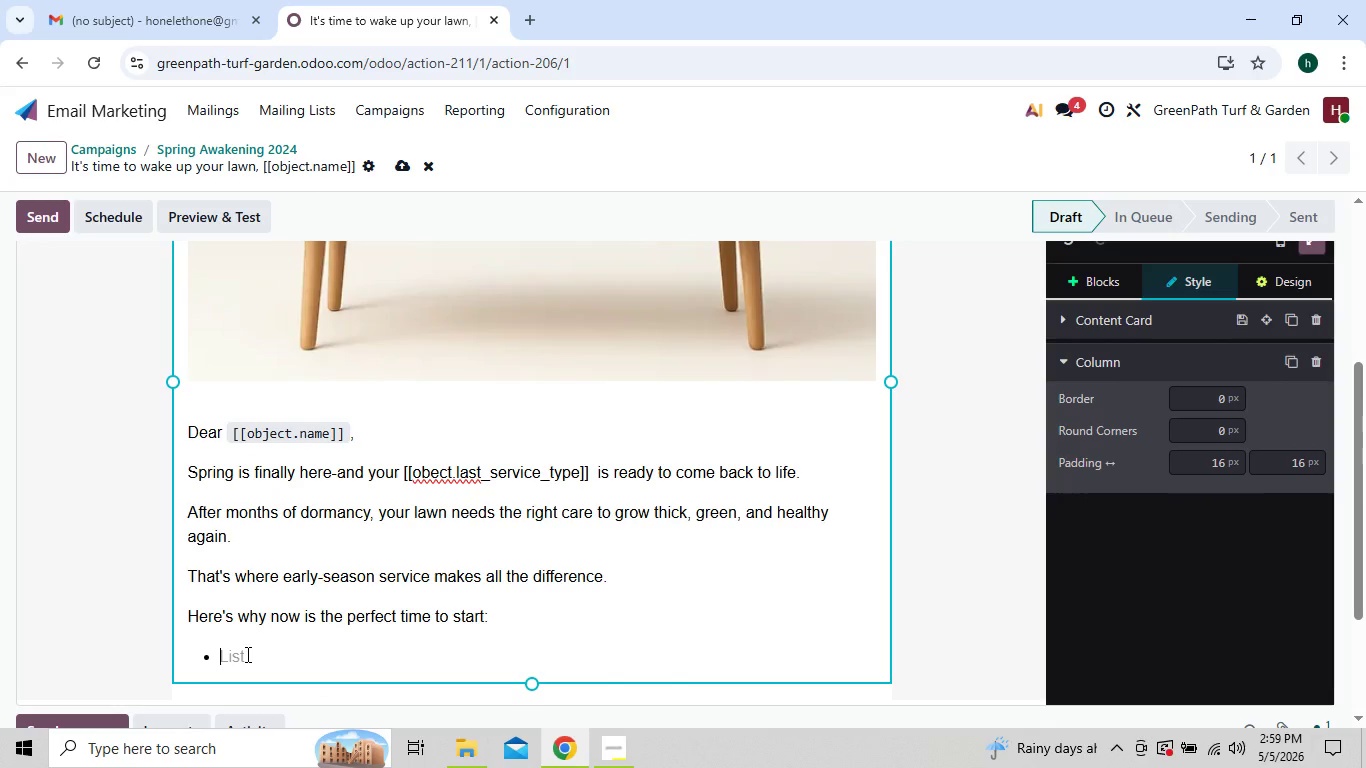 
key(Enter)
 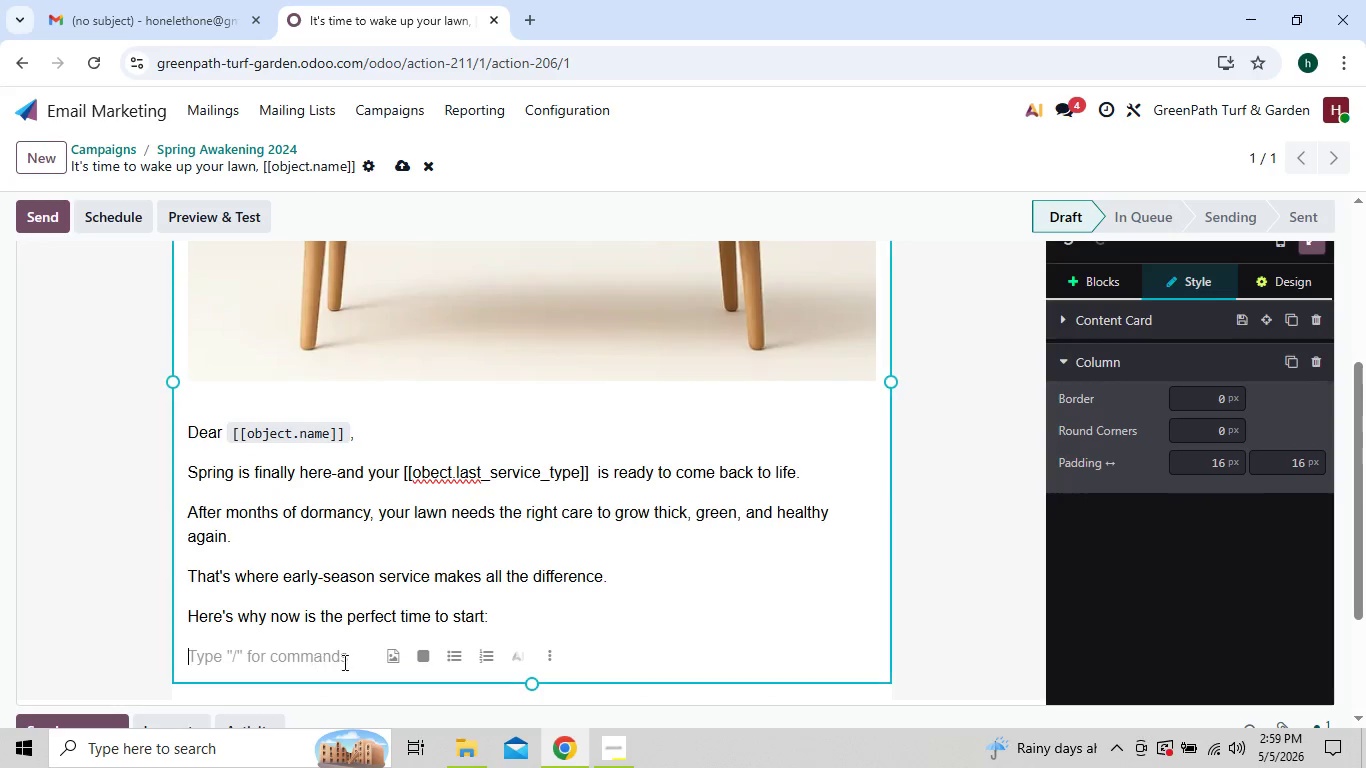 
left_click([447, 655])
 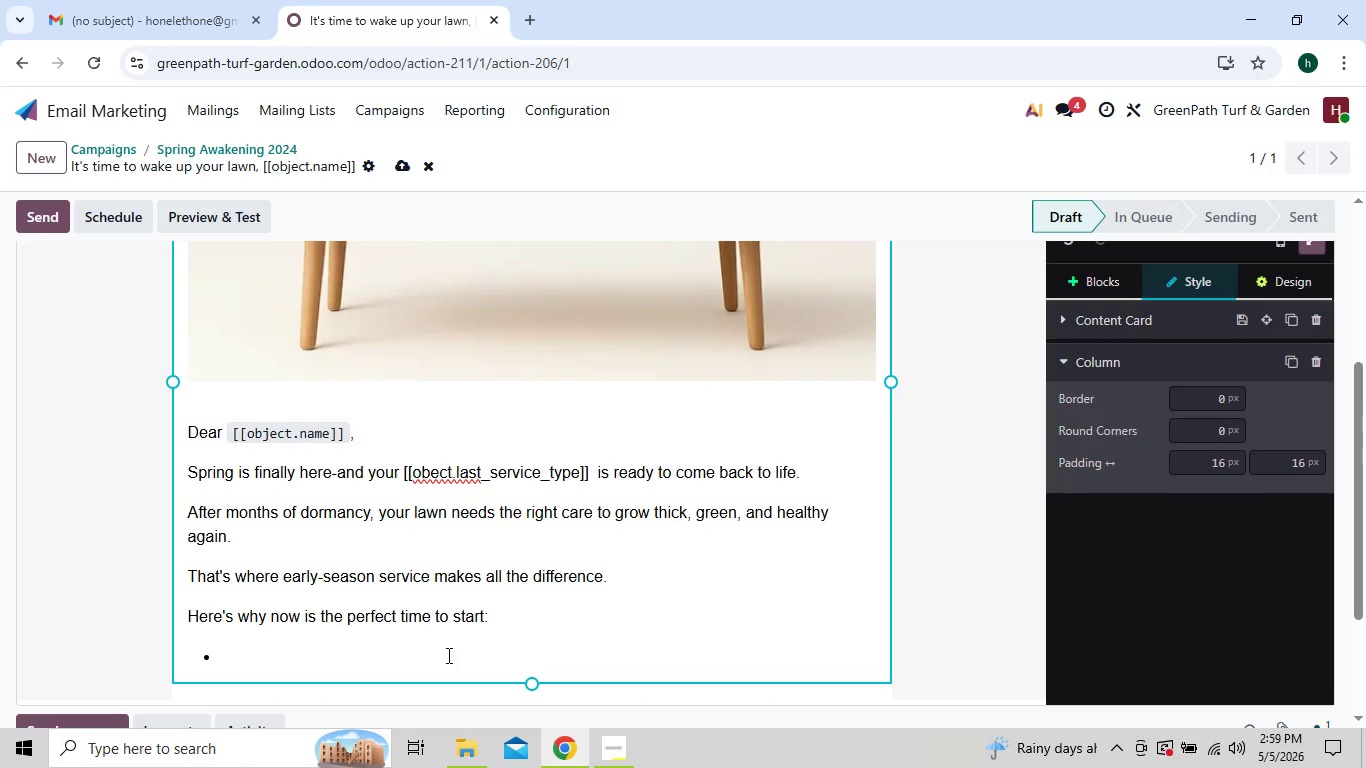 
key(Enter)
 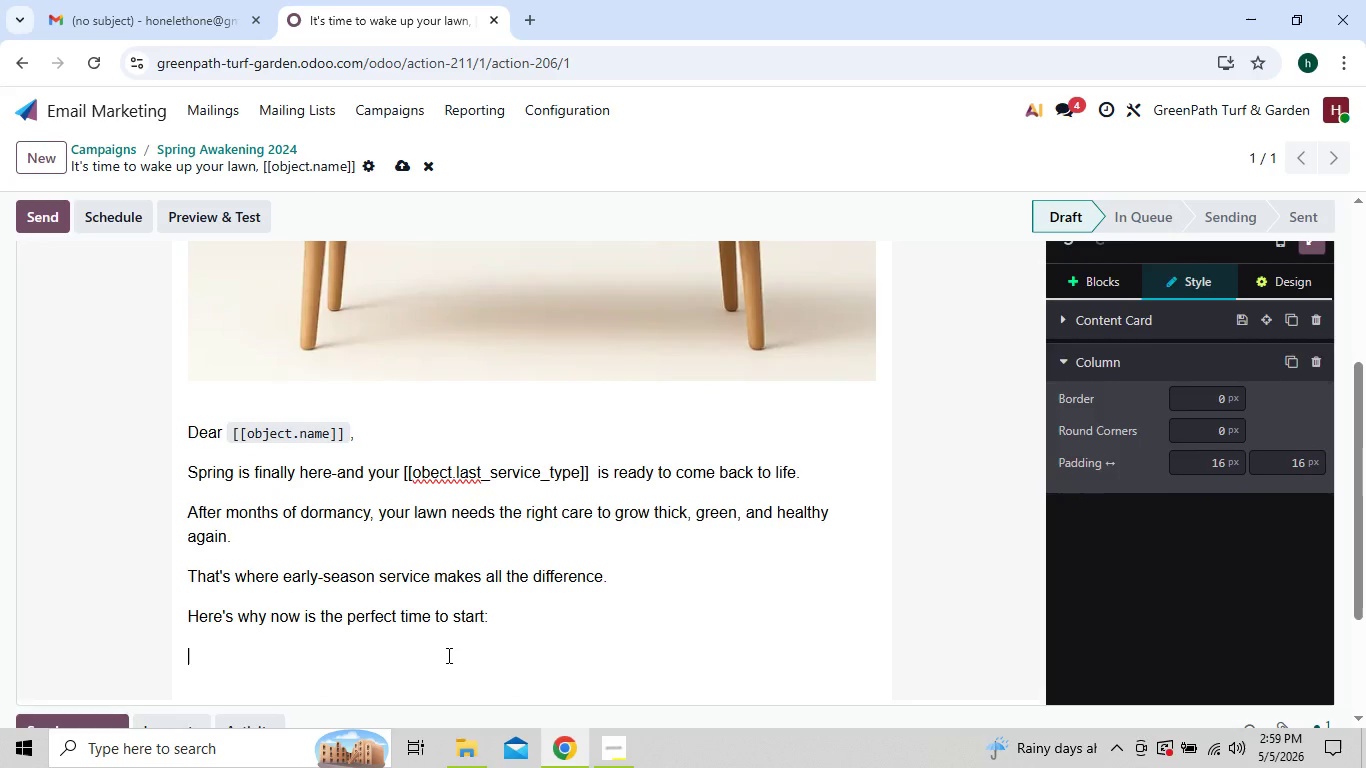 
key(Enter)
 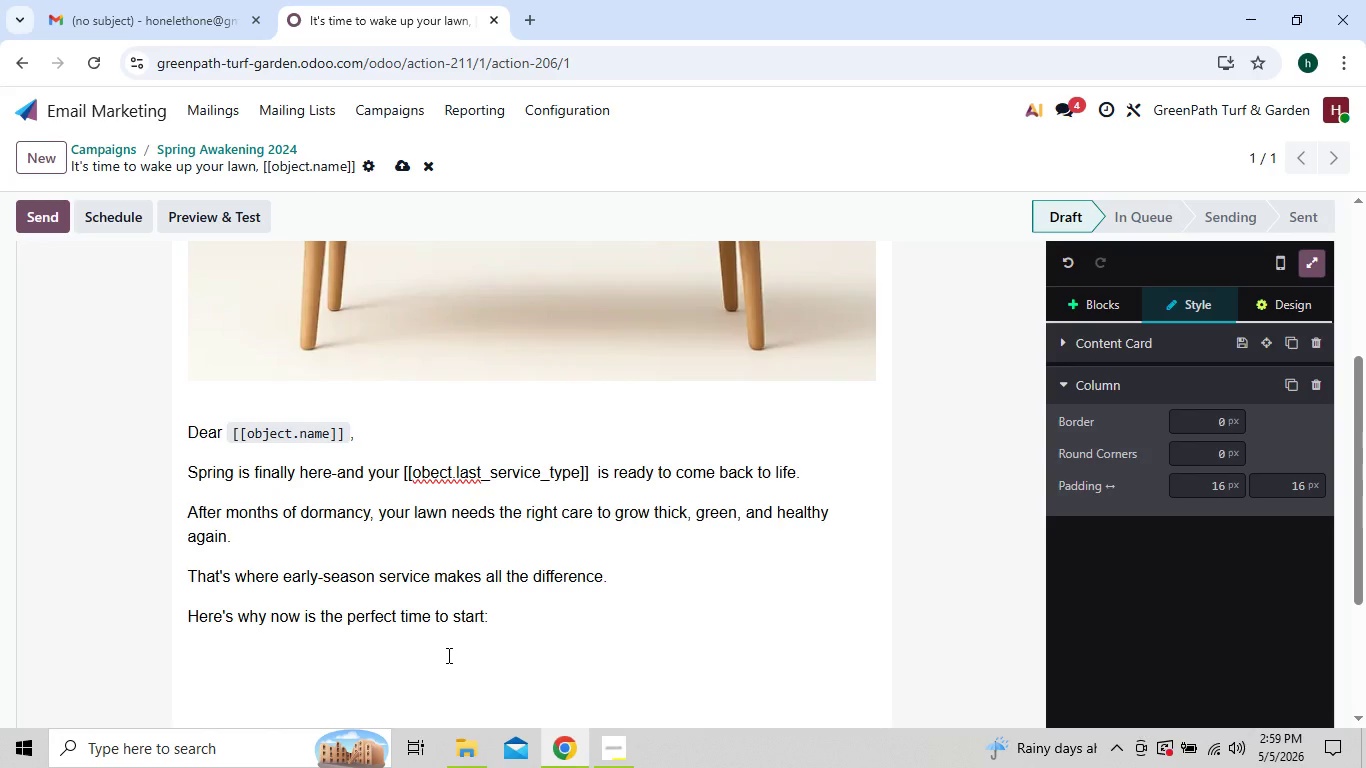 
key(Backspace)
 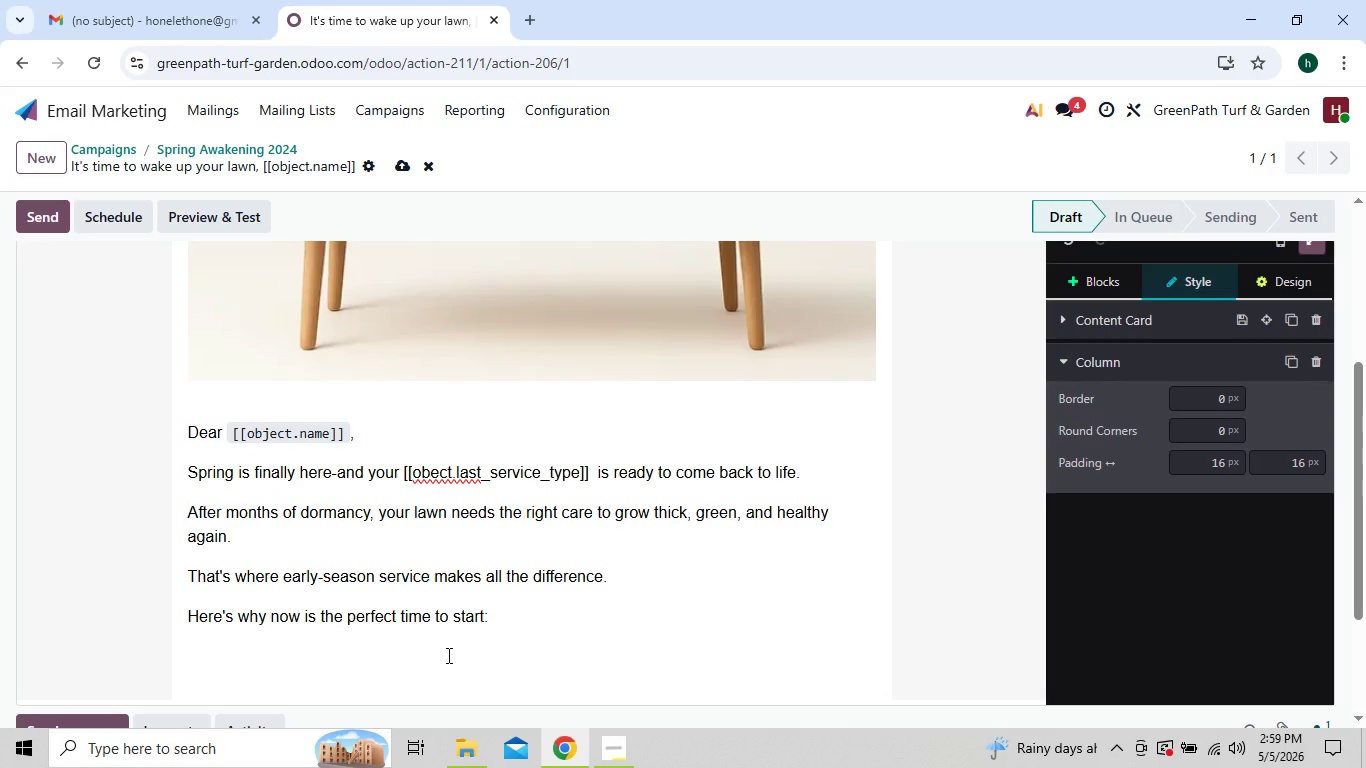 
left_click([322, 670])
 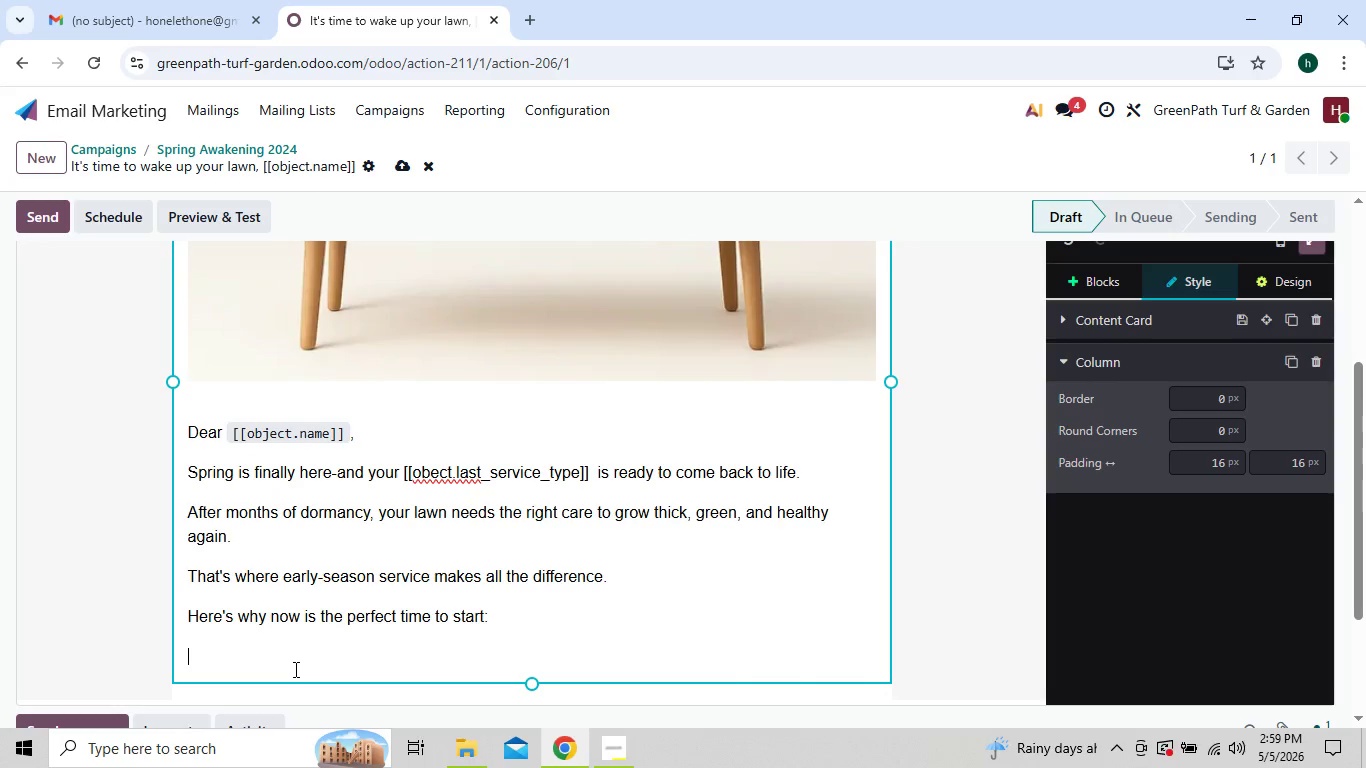 
key(Enter)
 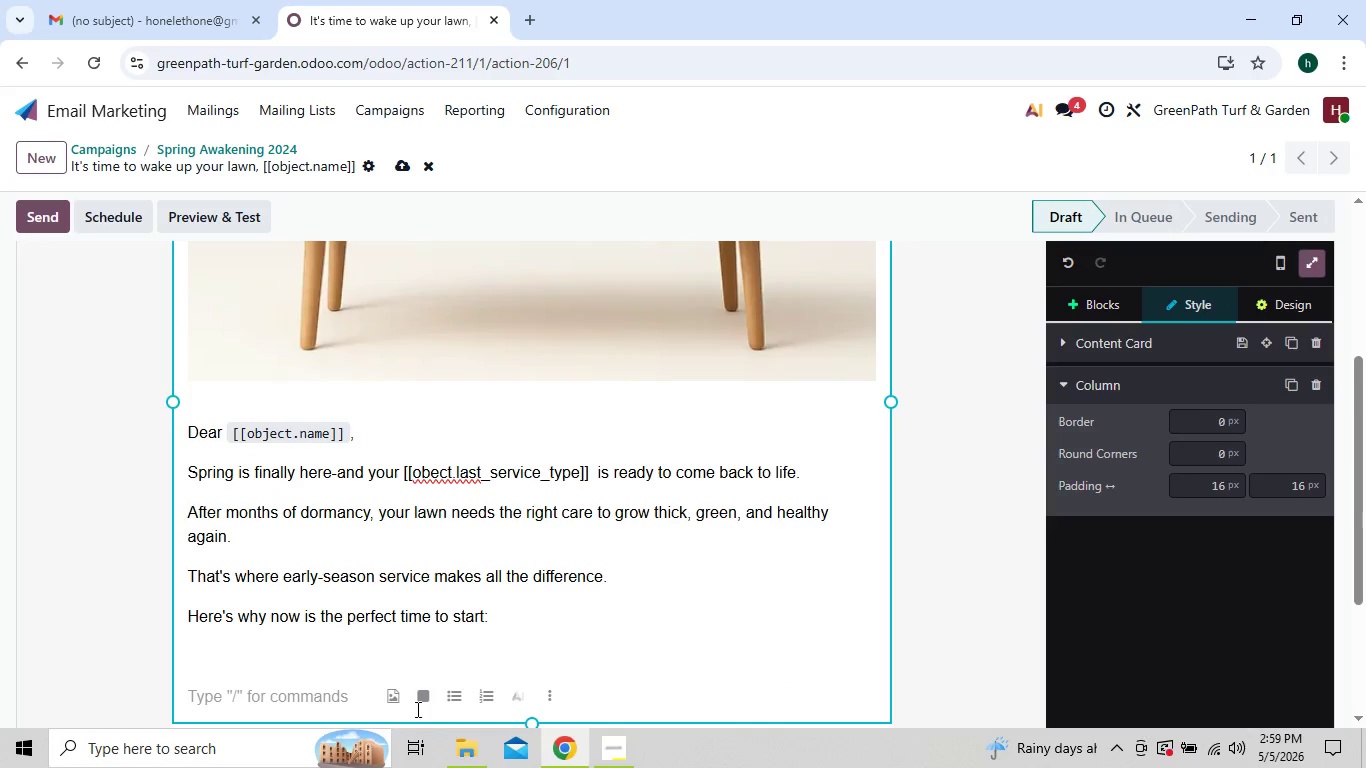 
left_click([448, 706])
 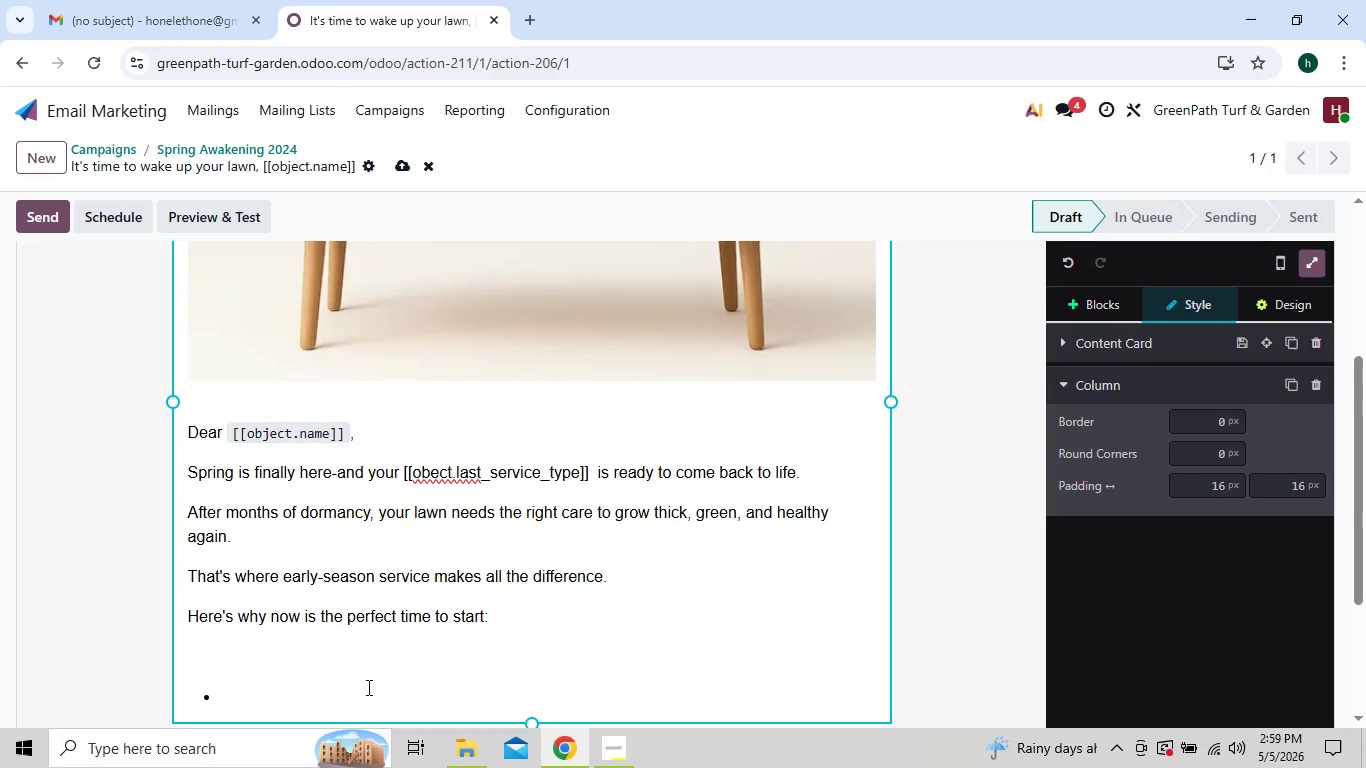 
key(Space)
 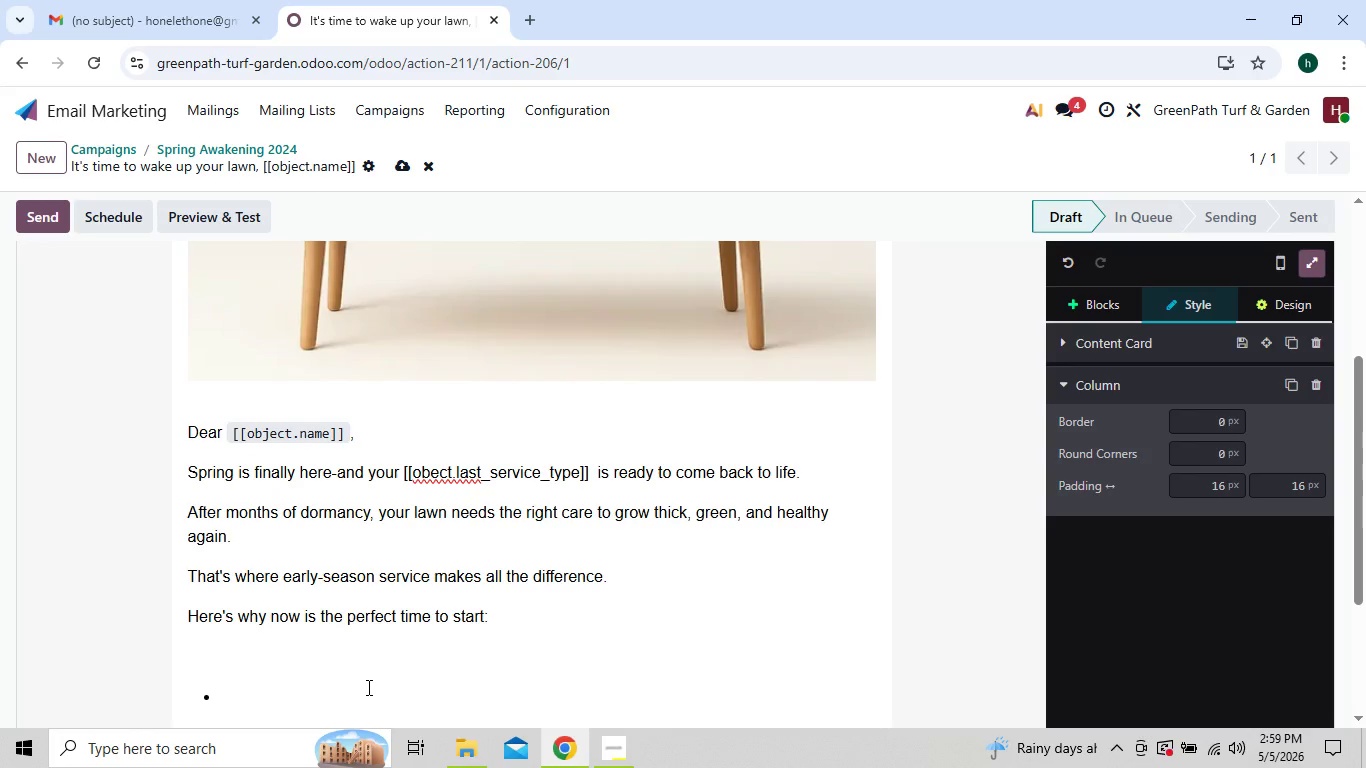 
key(Enter)
 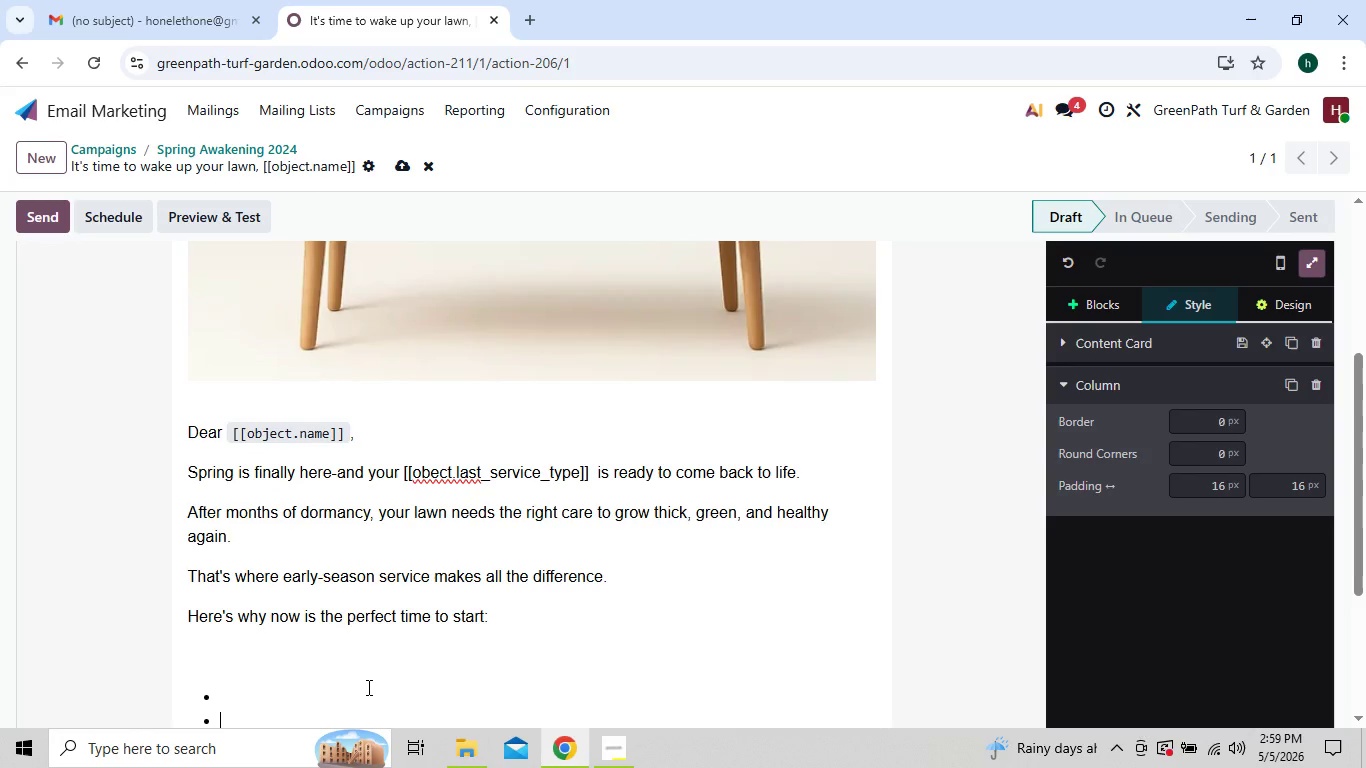 
key(Space)
 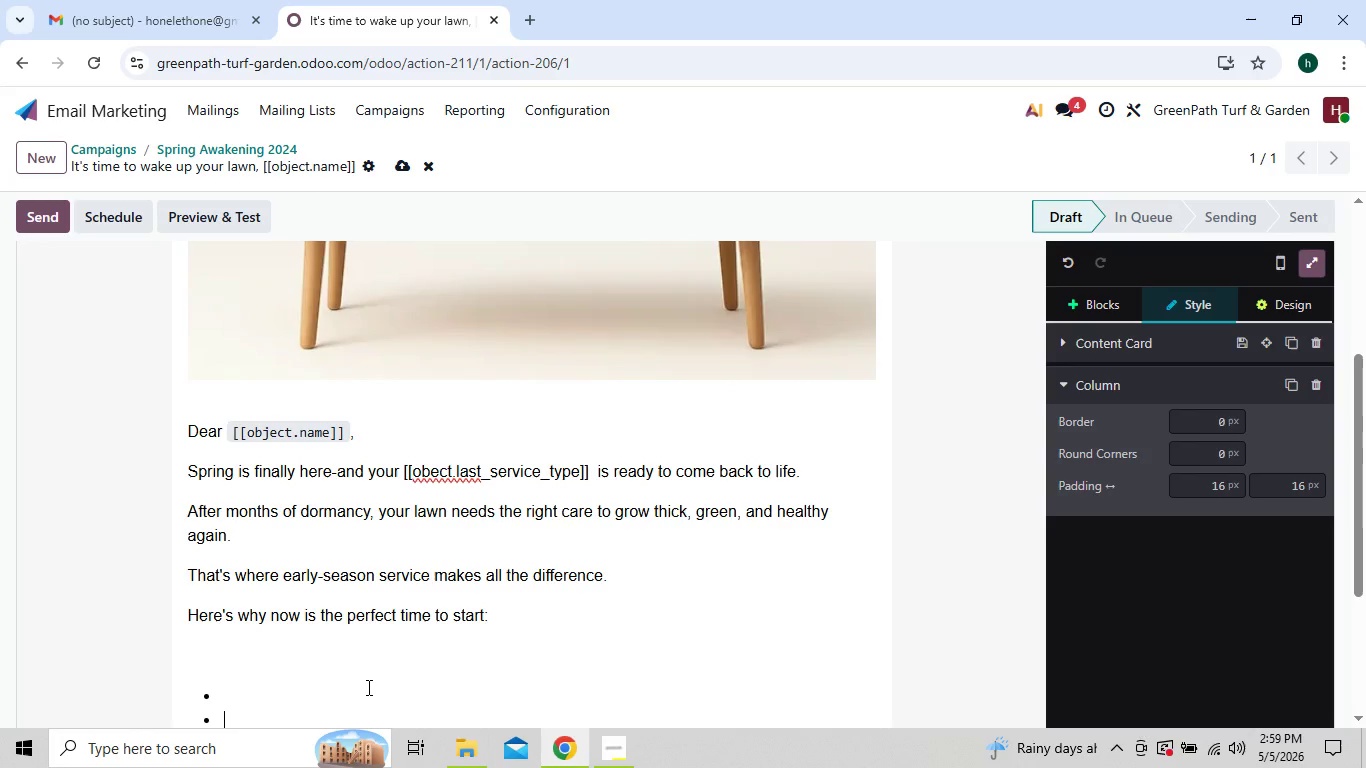 
key(Enter)
 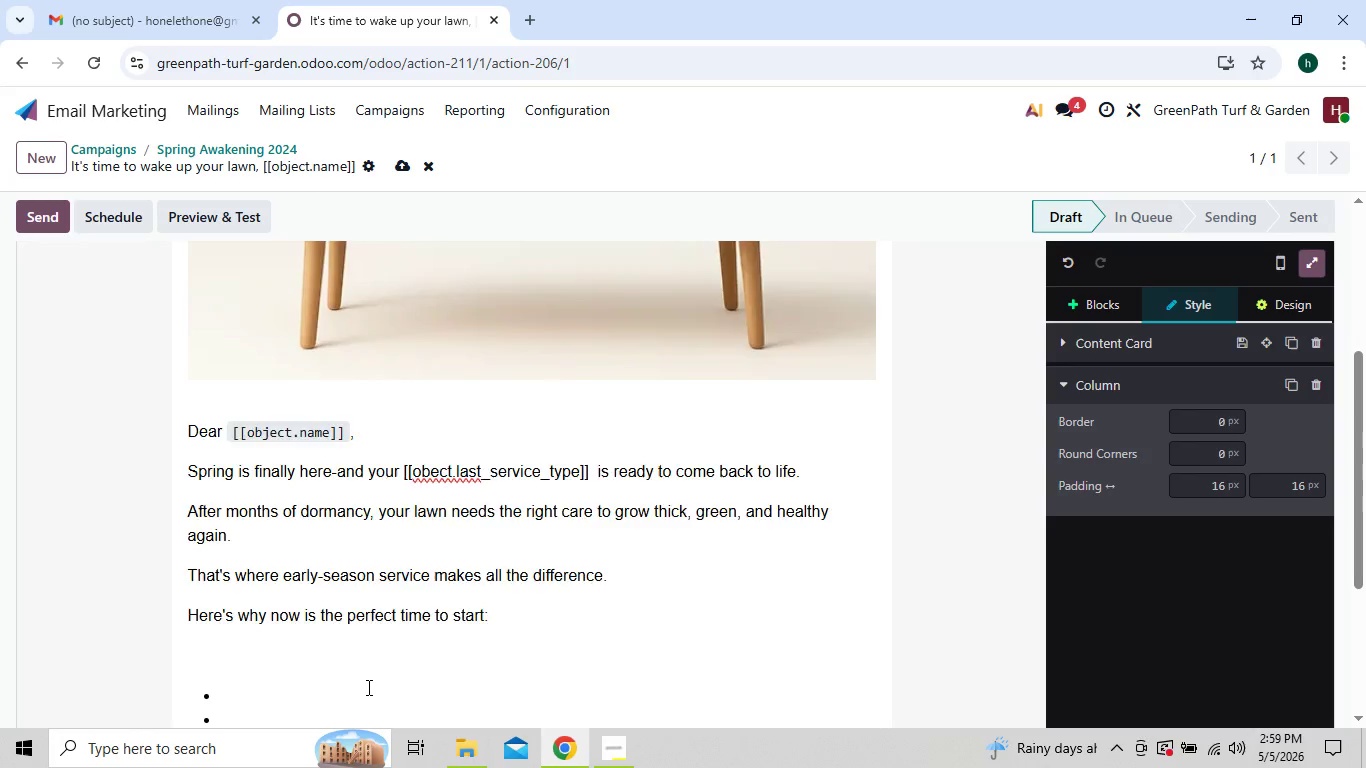 
key(Space)
 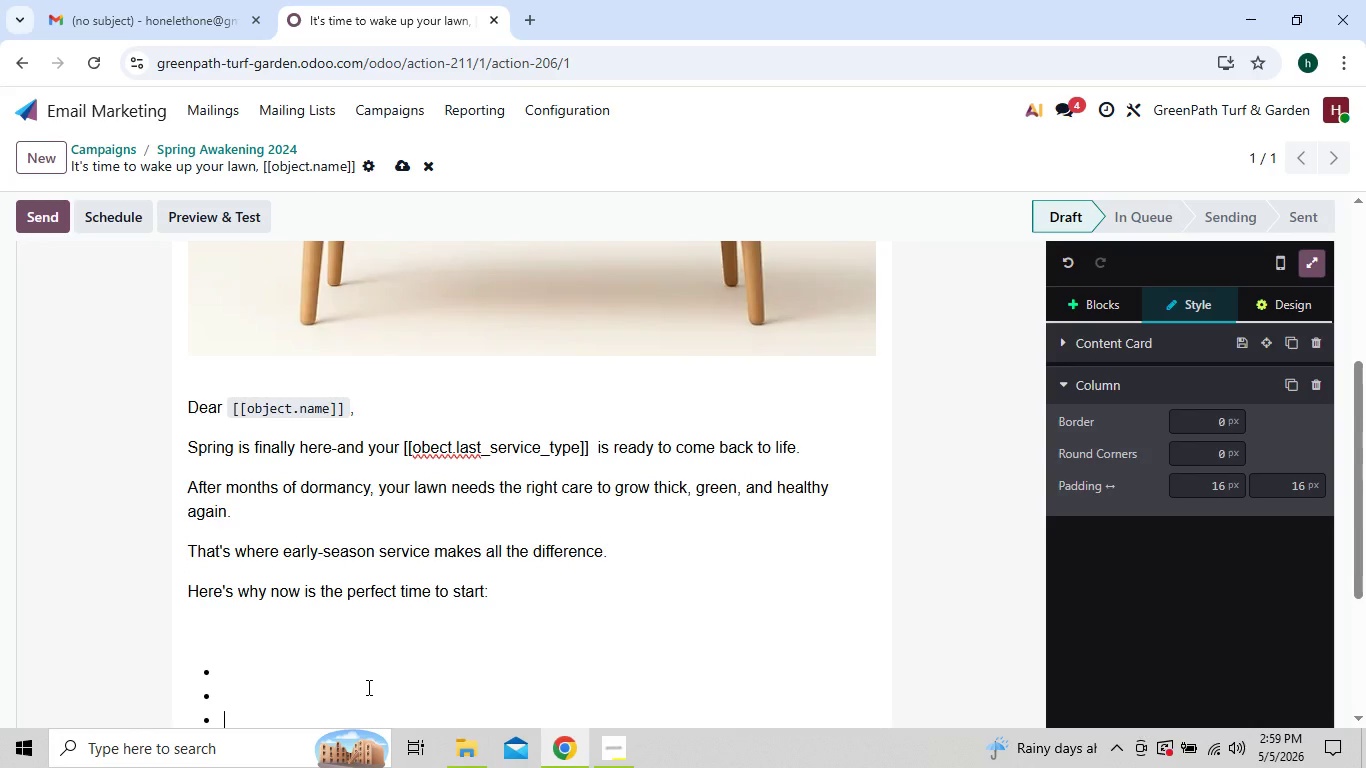 
key(Enter)
 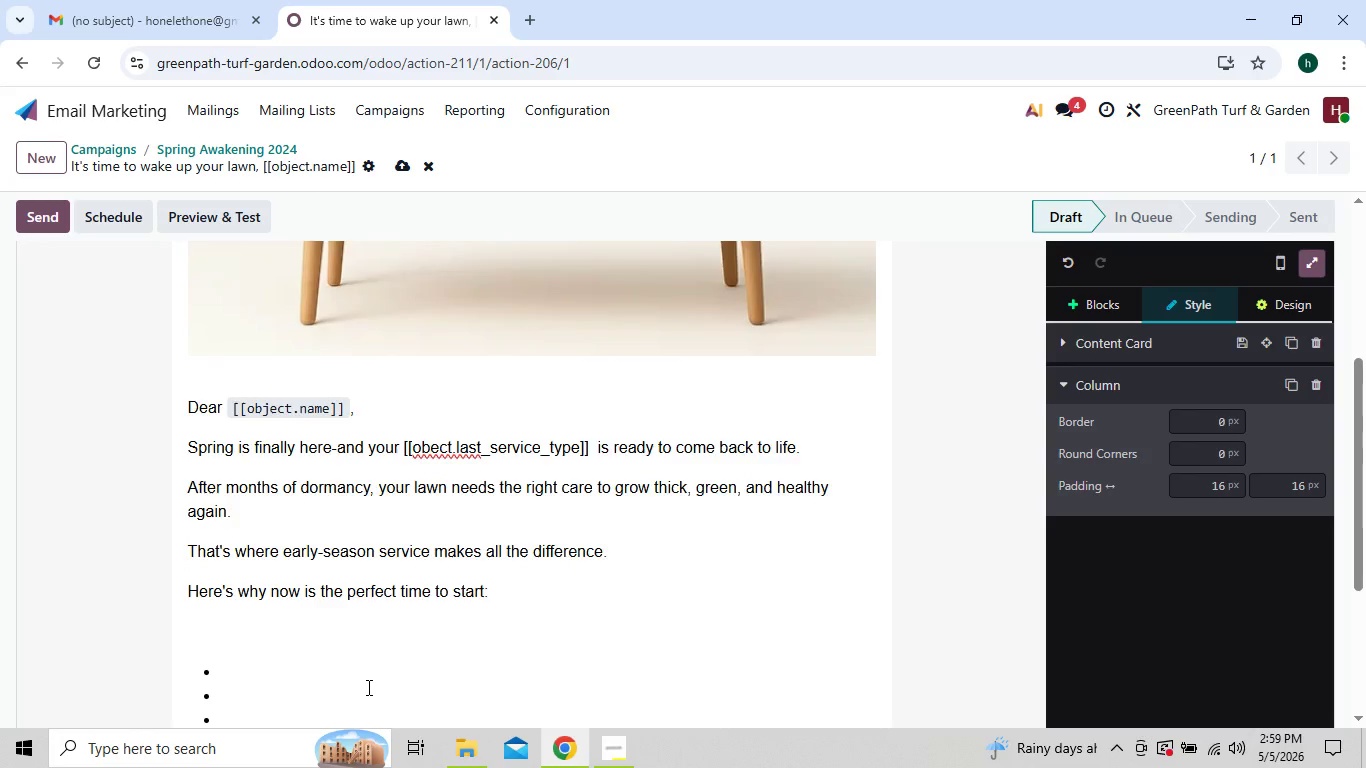 
key(Space)
 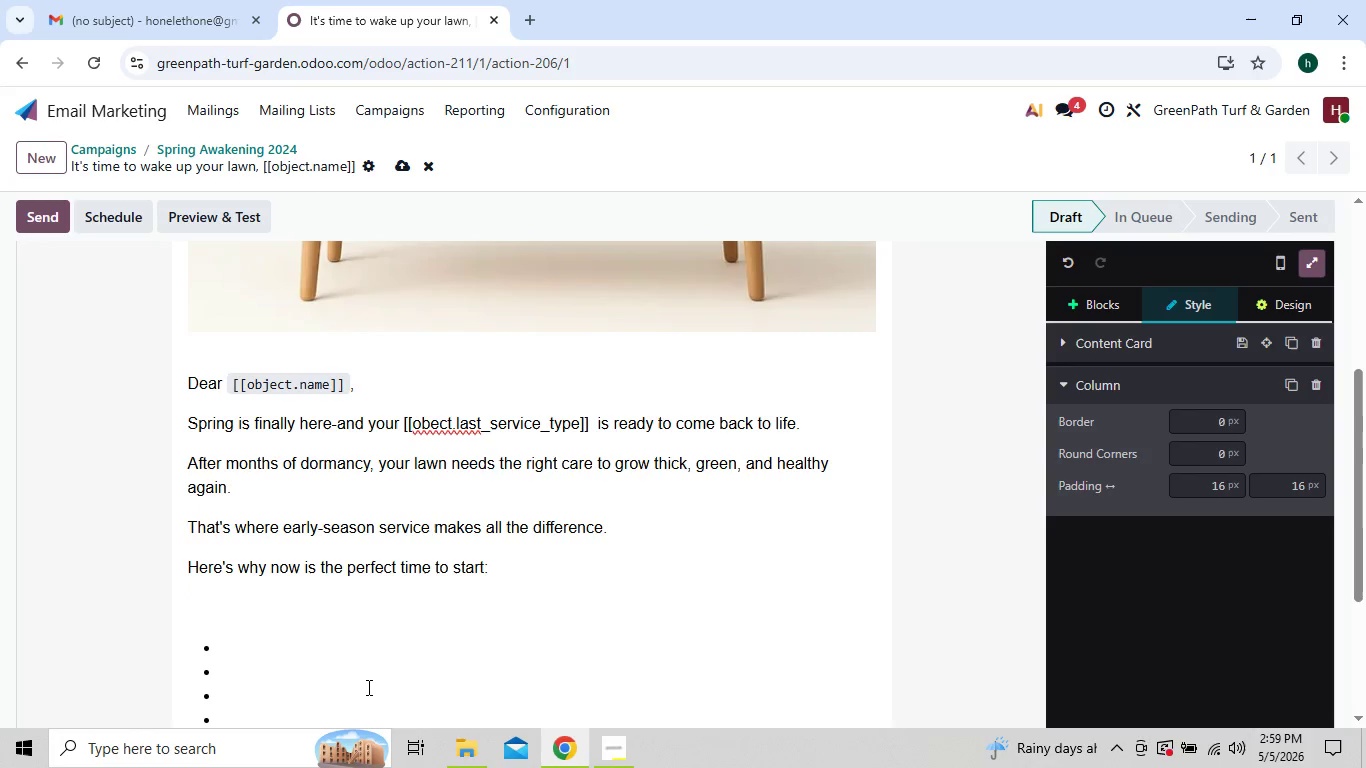 
key(Backspace)
 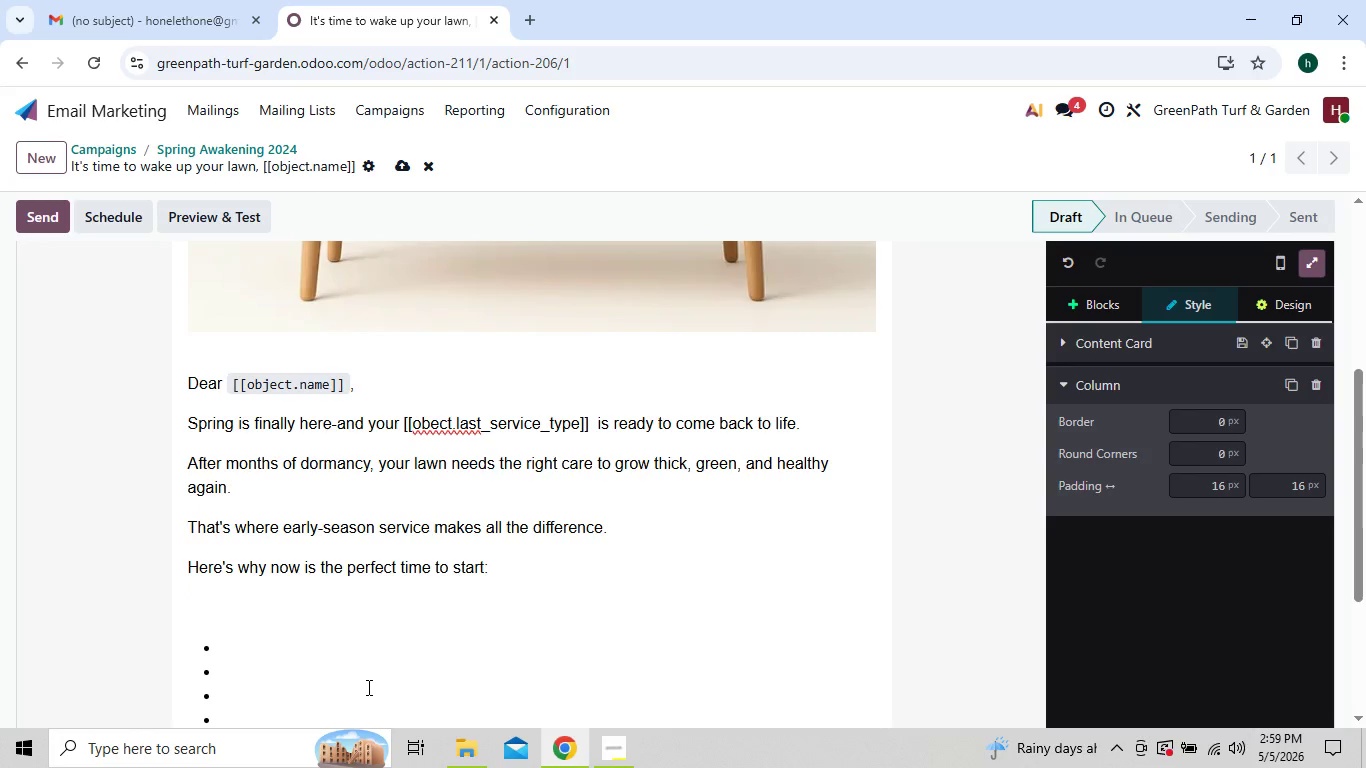 
key(Backspace)
 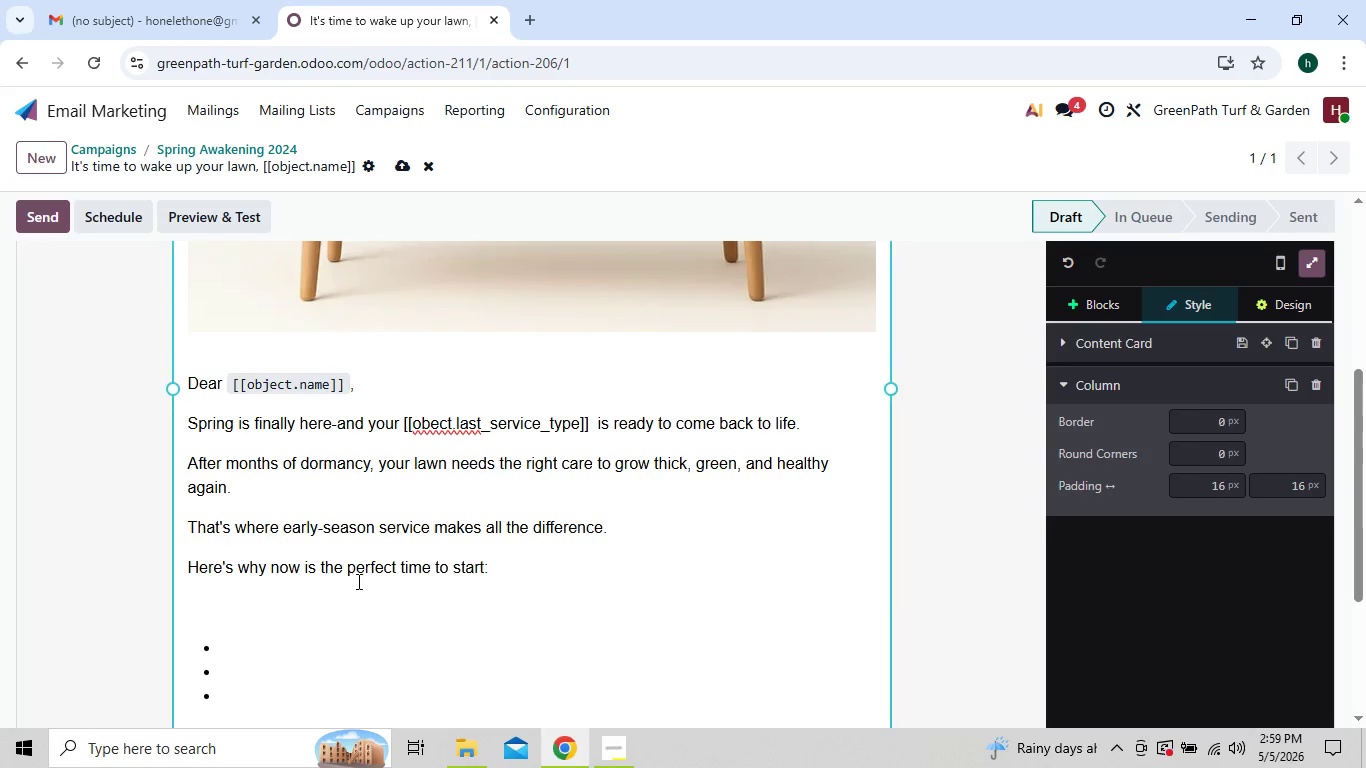 
left_click([332, 599])
 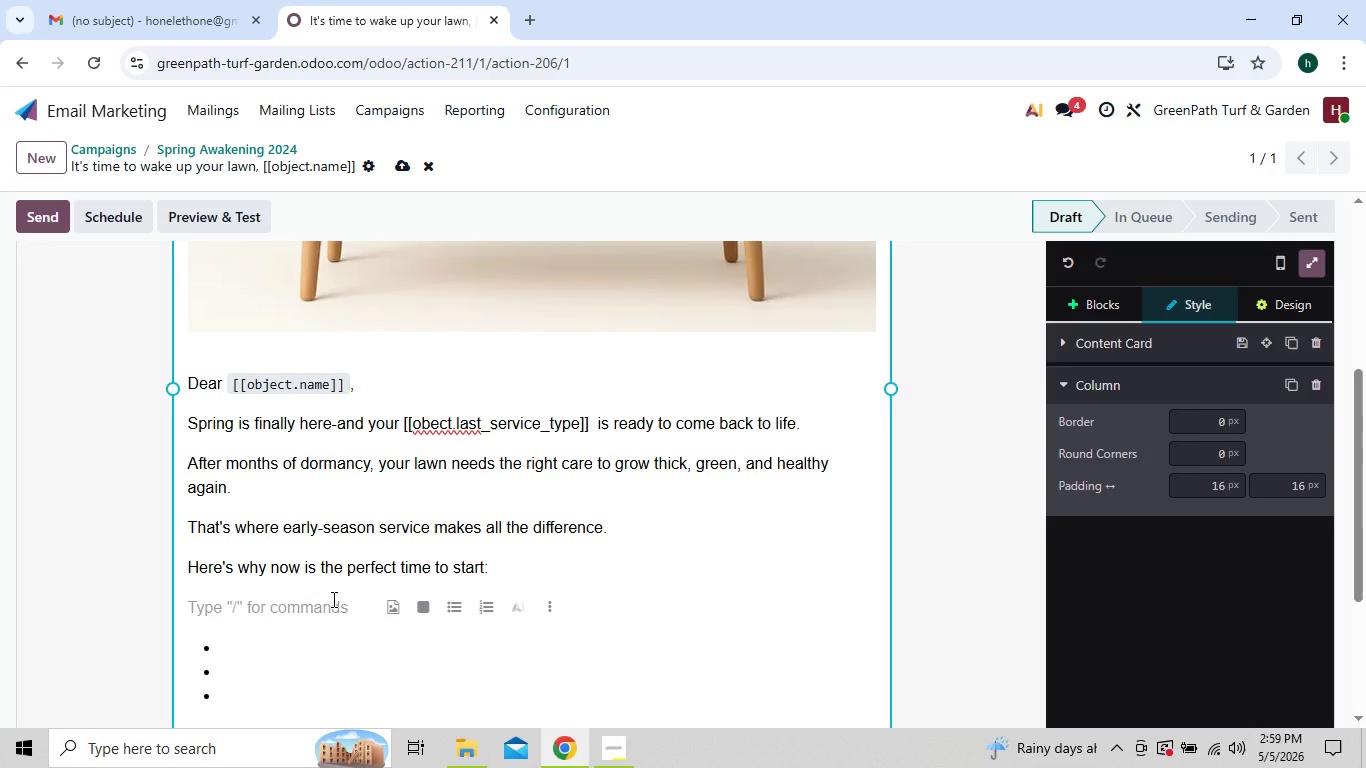 
key(Backspace)
 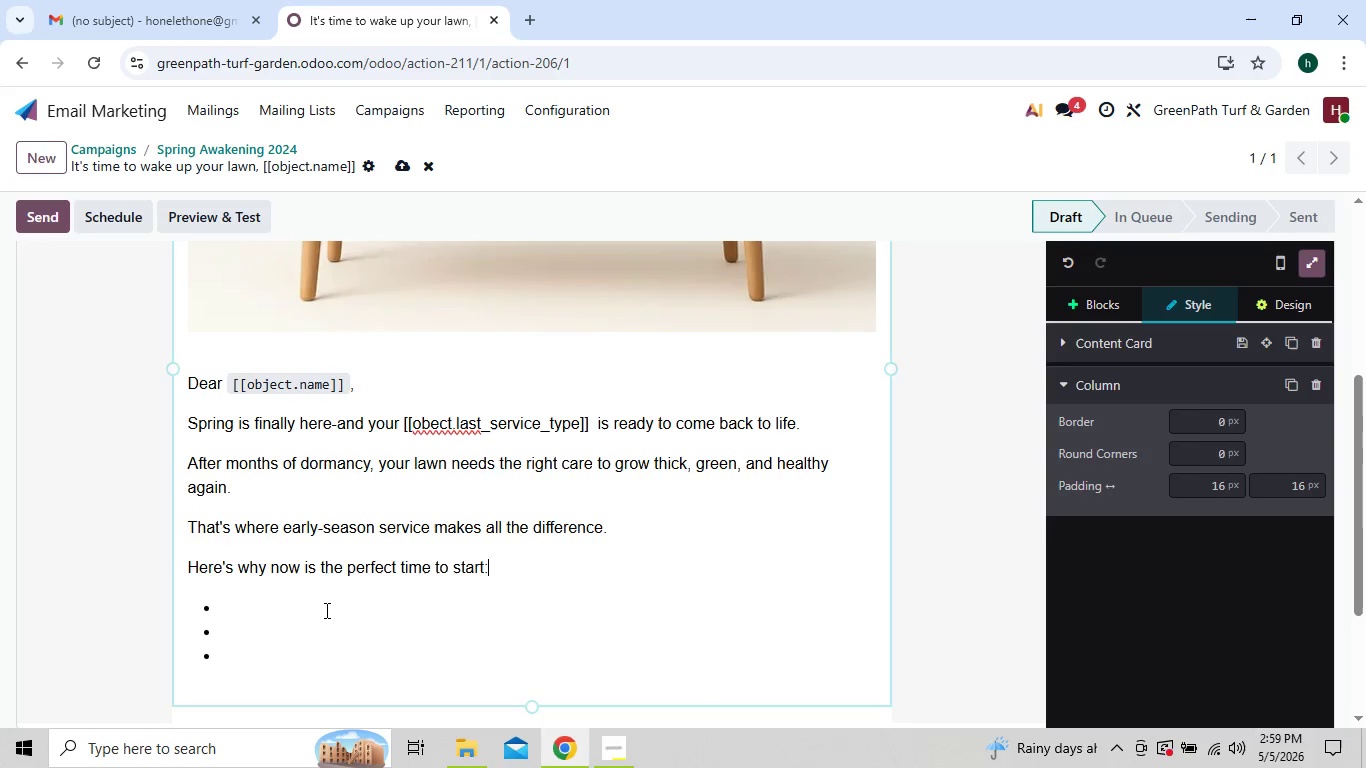 
left_click([324, 610])
 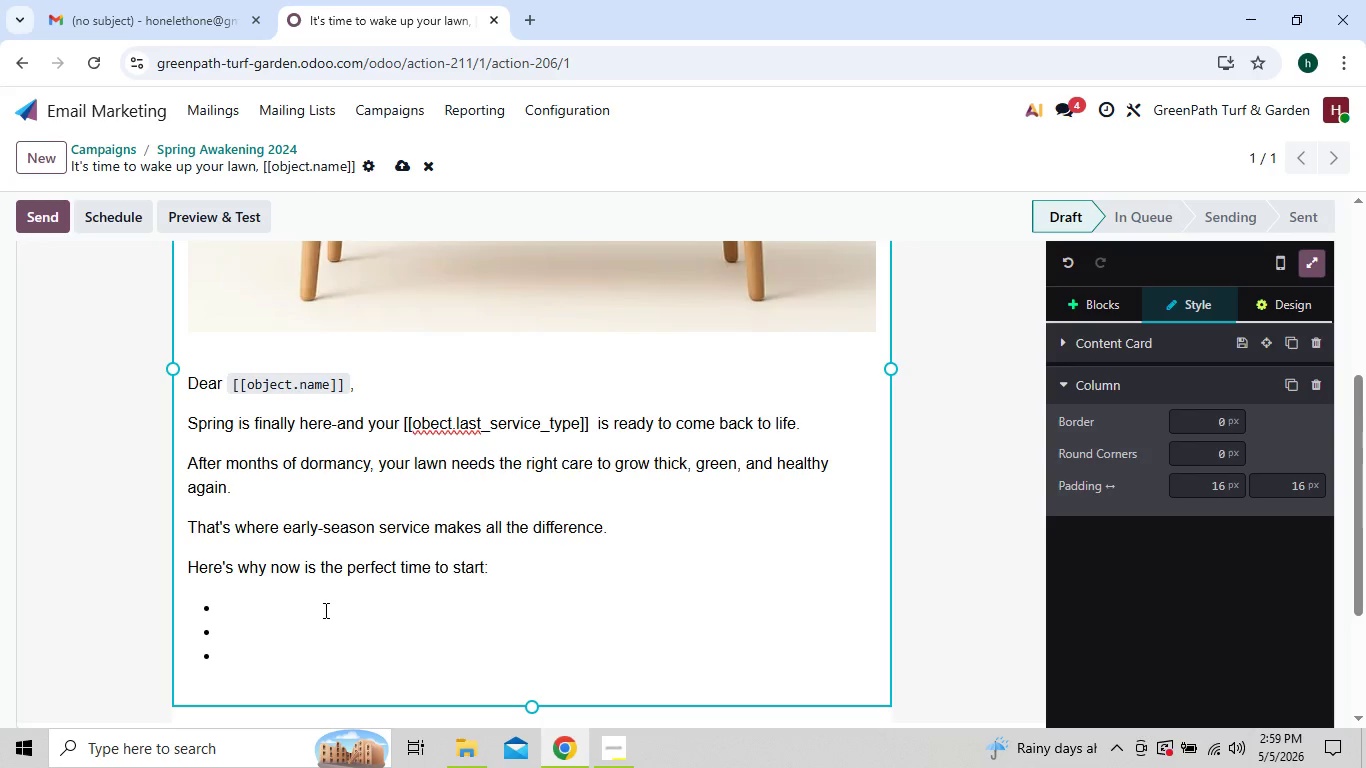 
wait(5.2)
 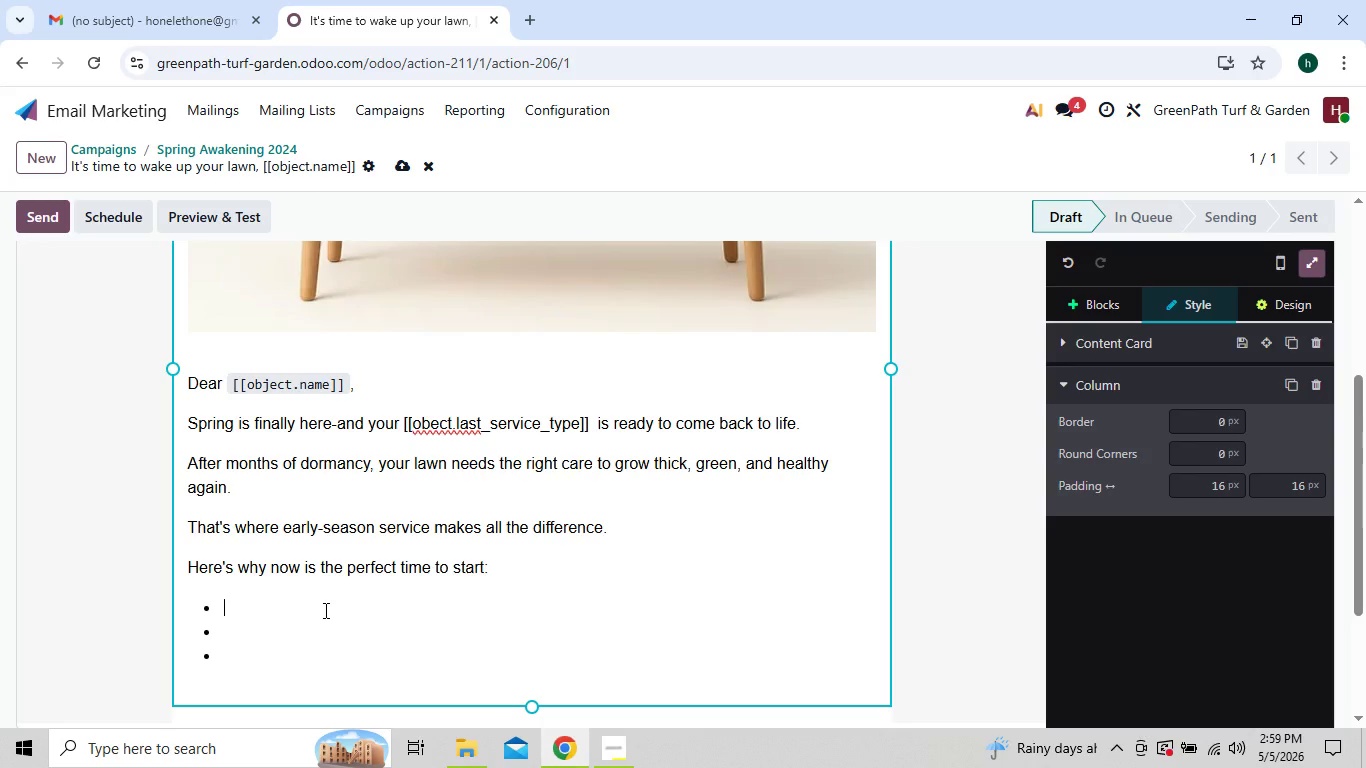 
type(Aeration allows your soil to breat)
 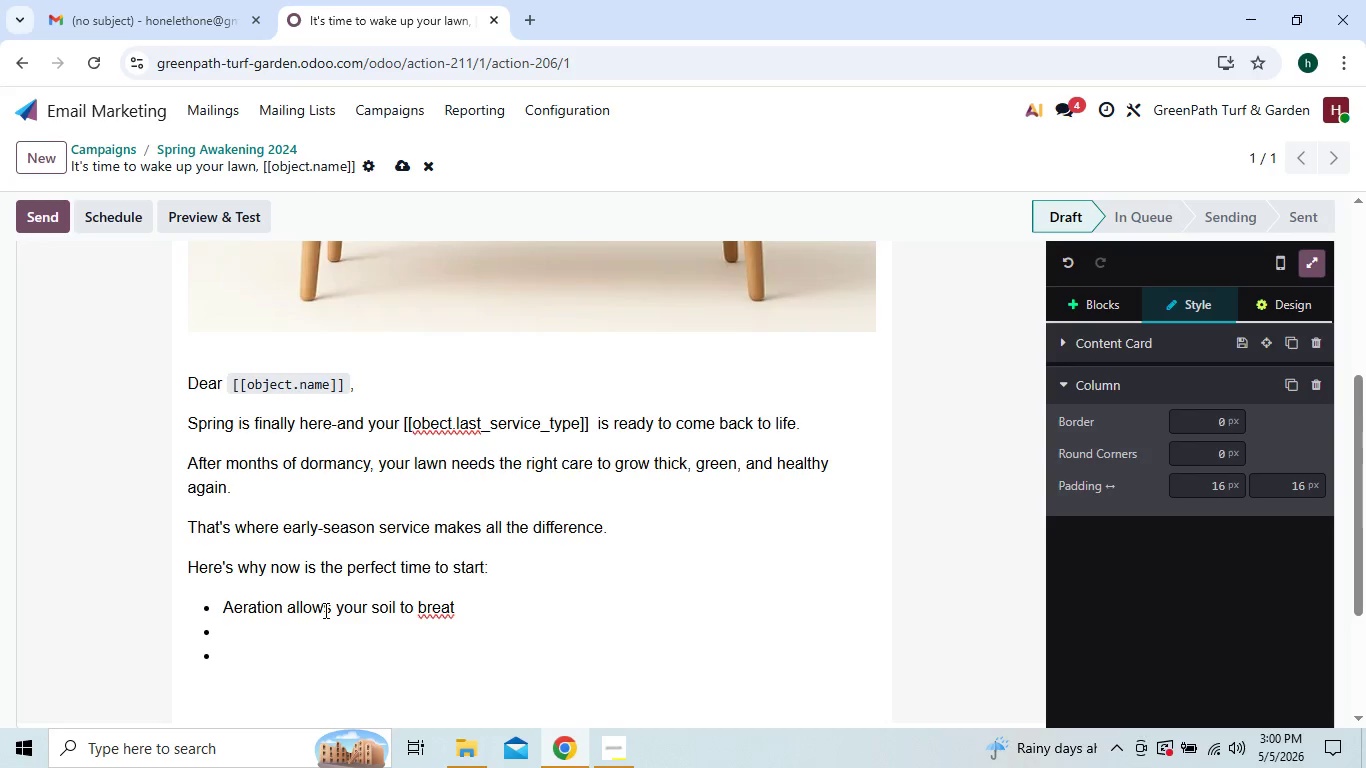 
left_click([324, 610])
 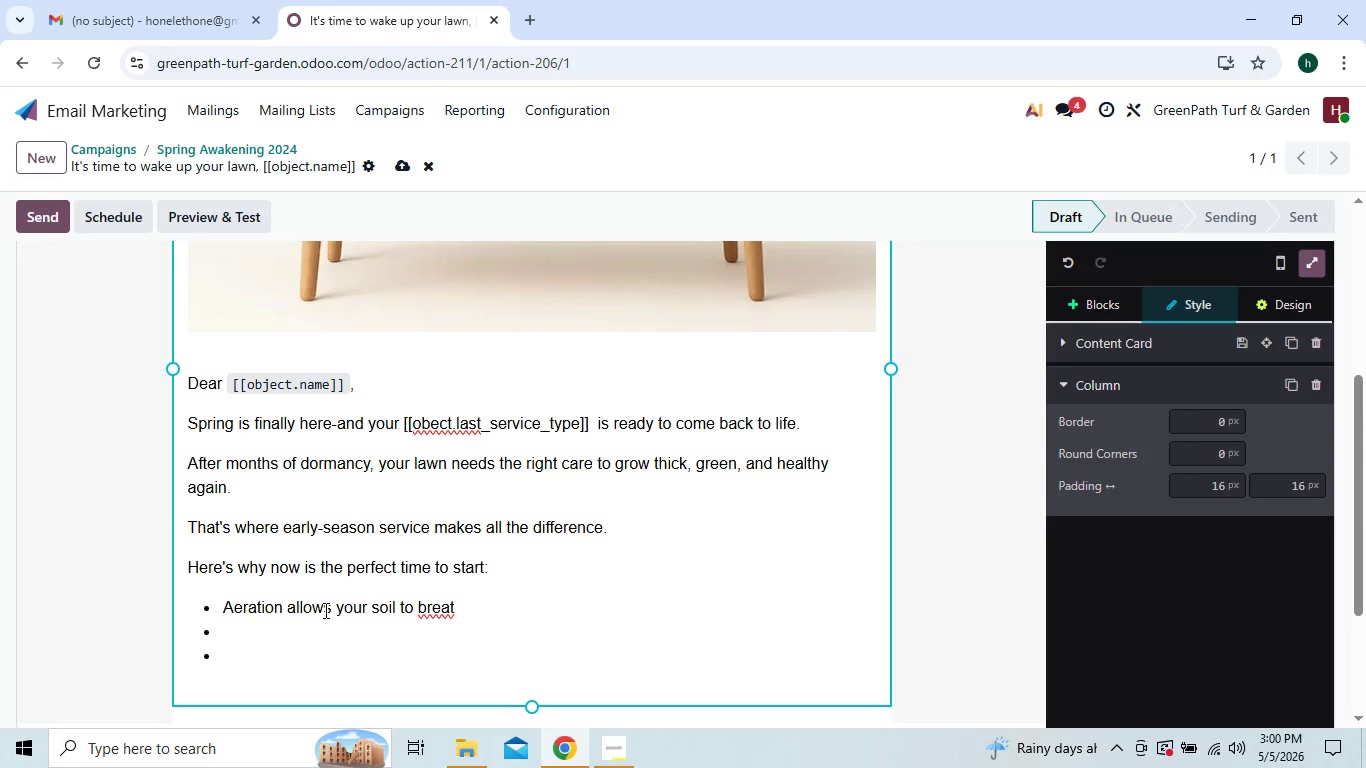 
key(F)
 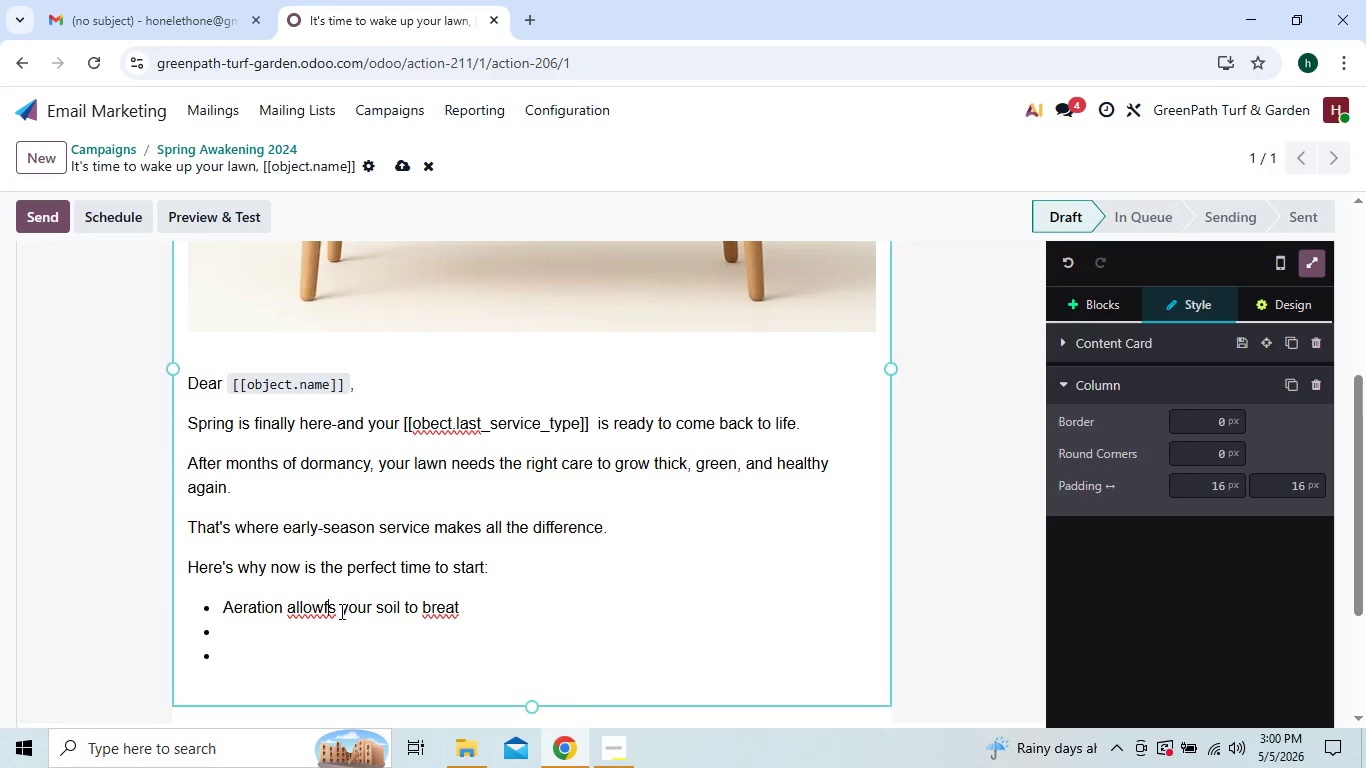 
wait(7.2)
 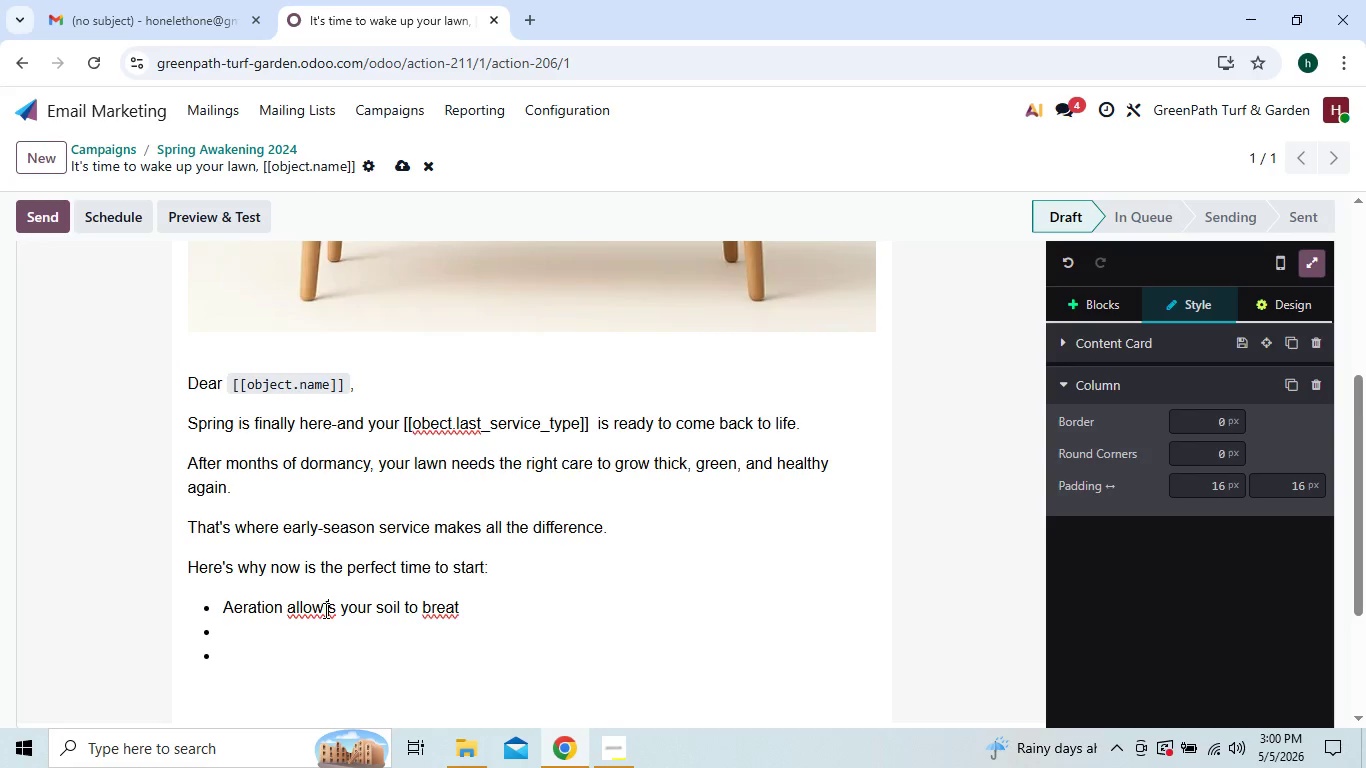 
key(Backspace)
 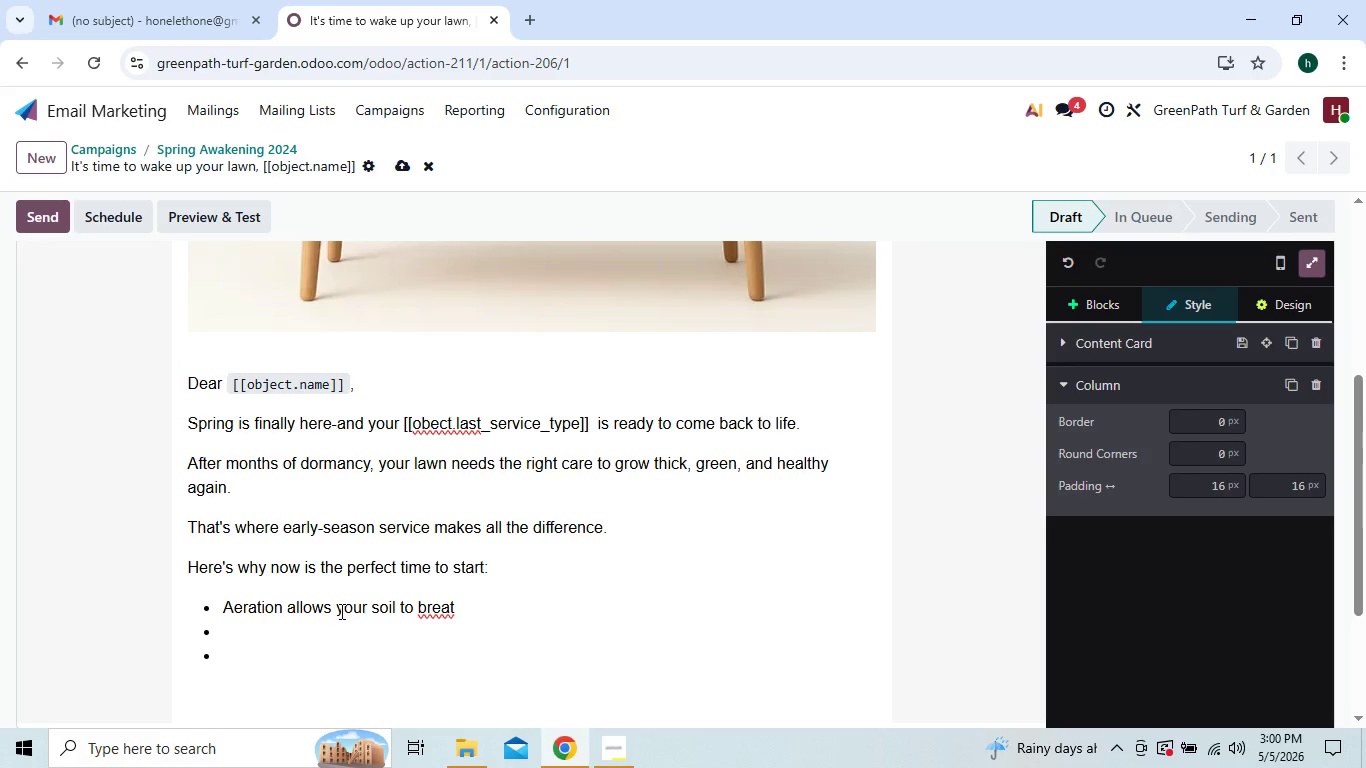 
hold_key(key=ArrowRight, duration=0.86)
 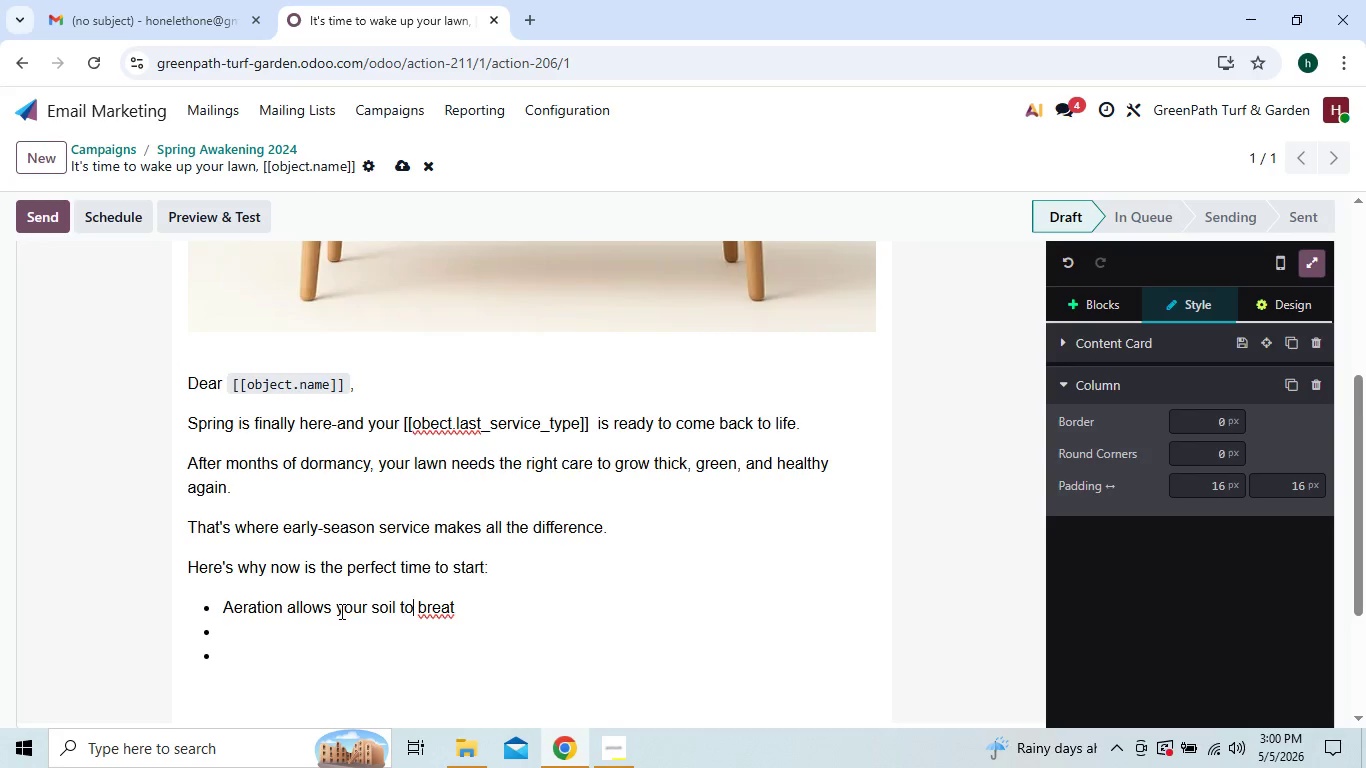 
key(ArrowRight)
 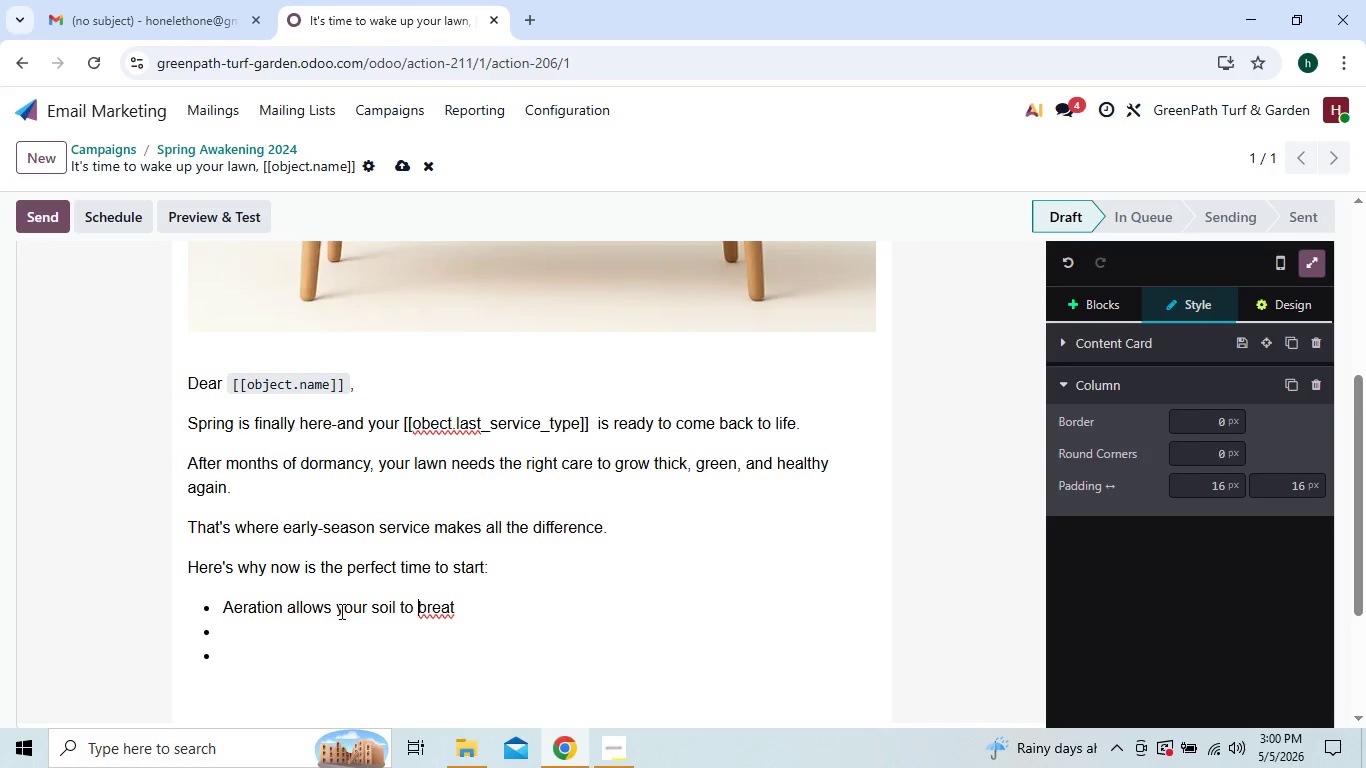 
key(ArrowRight)
 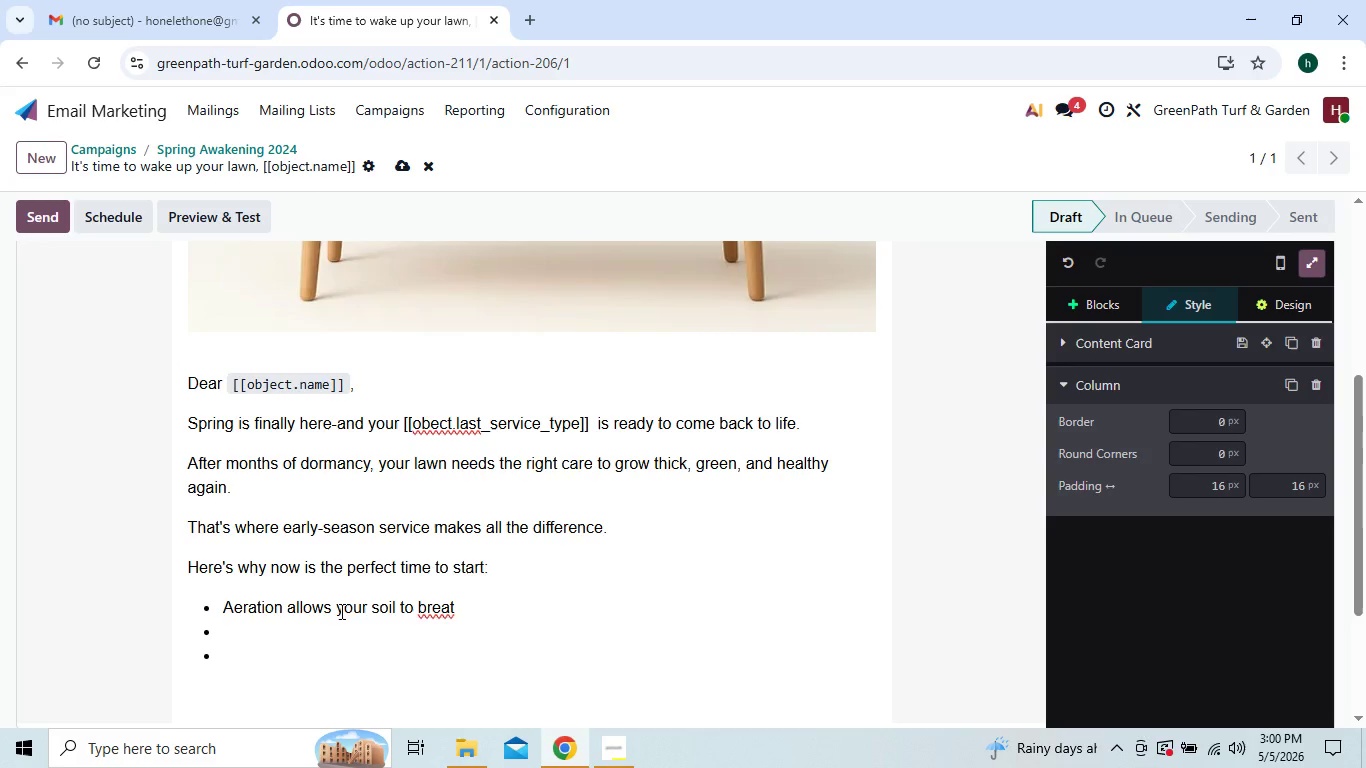 
key(ArrowRight)
 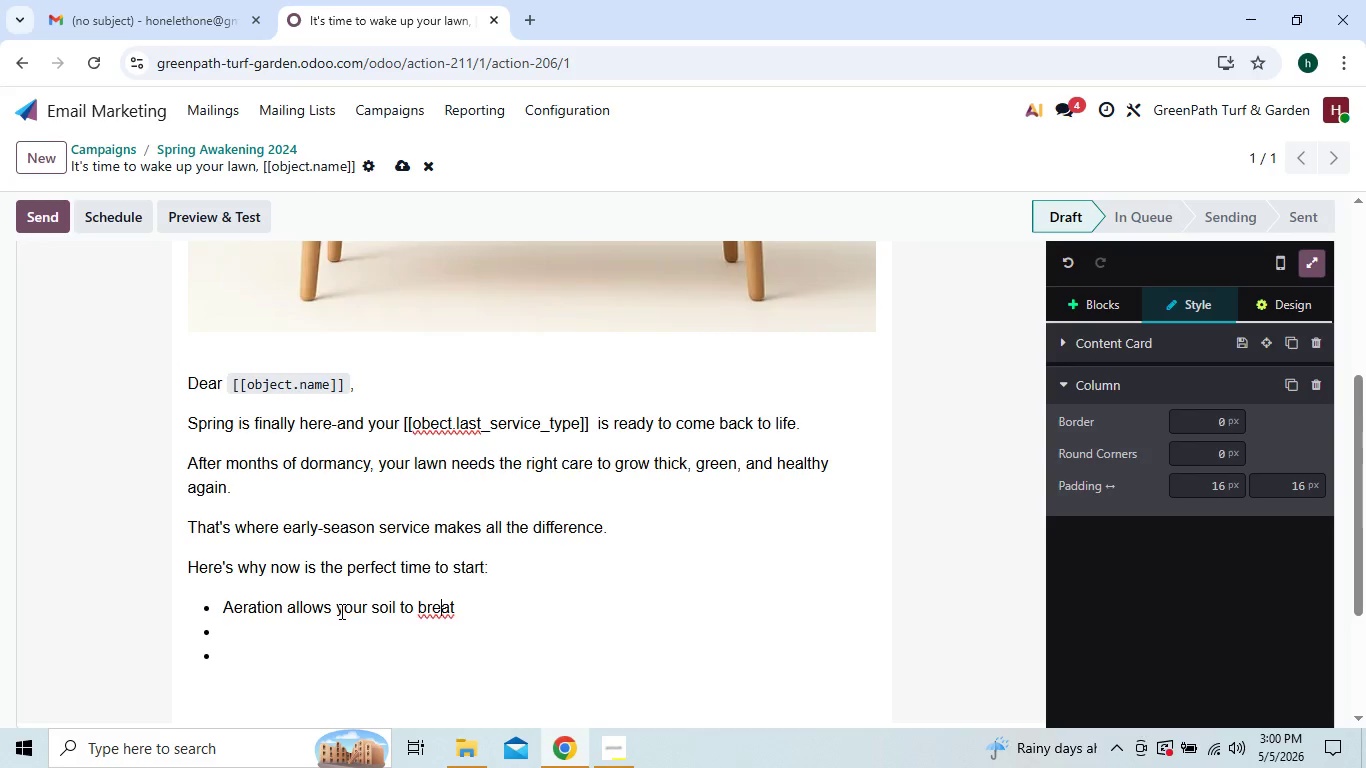 
key(ArrowRight)
 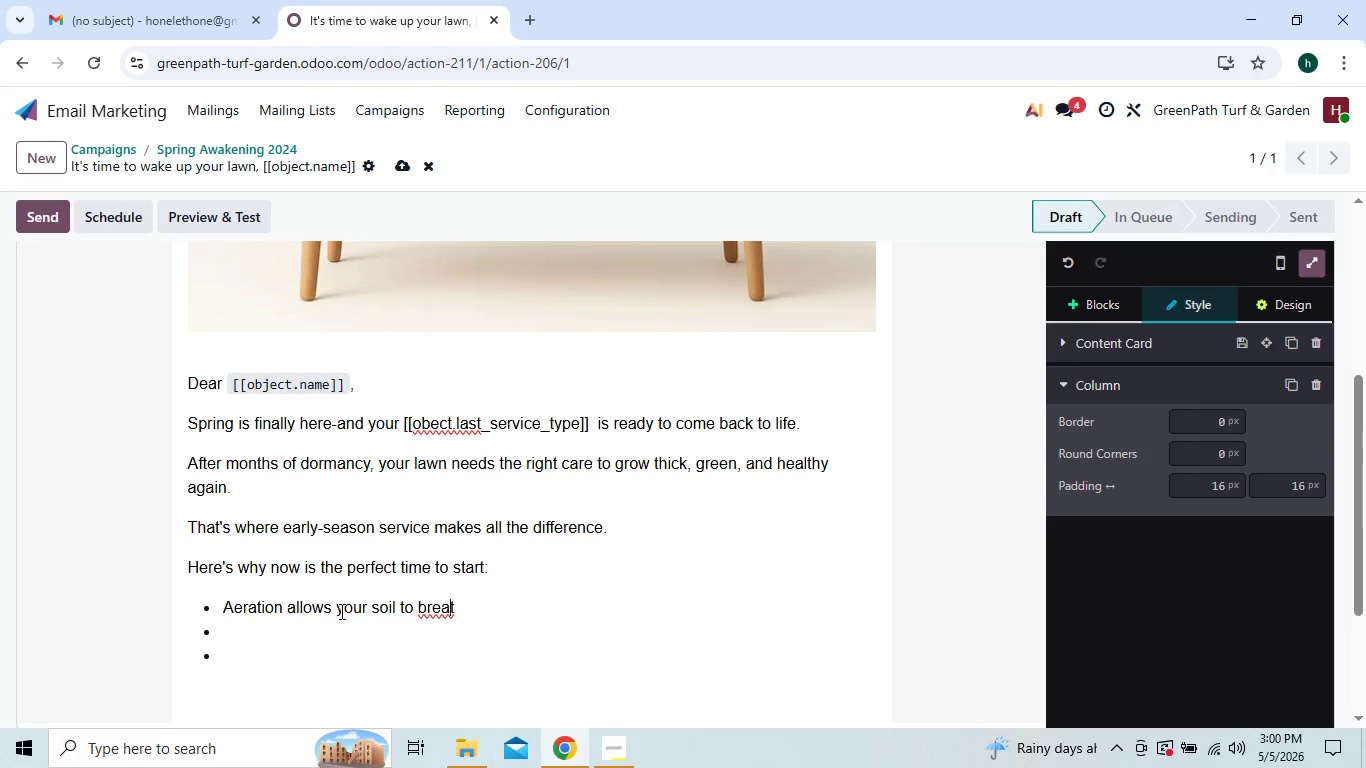 
key(ArrowRight)
 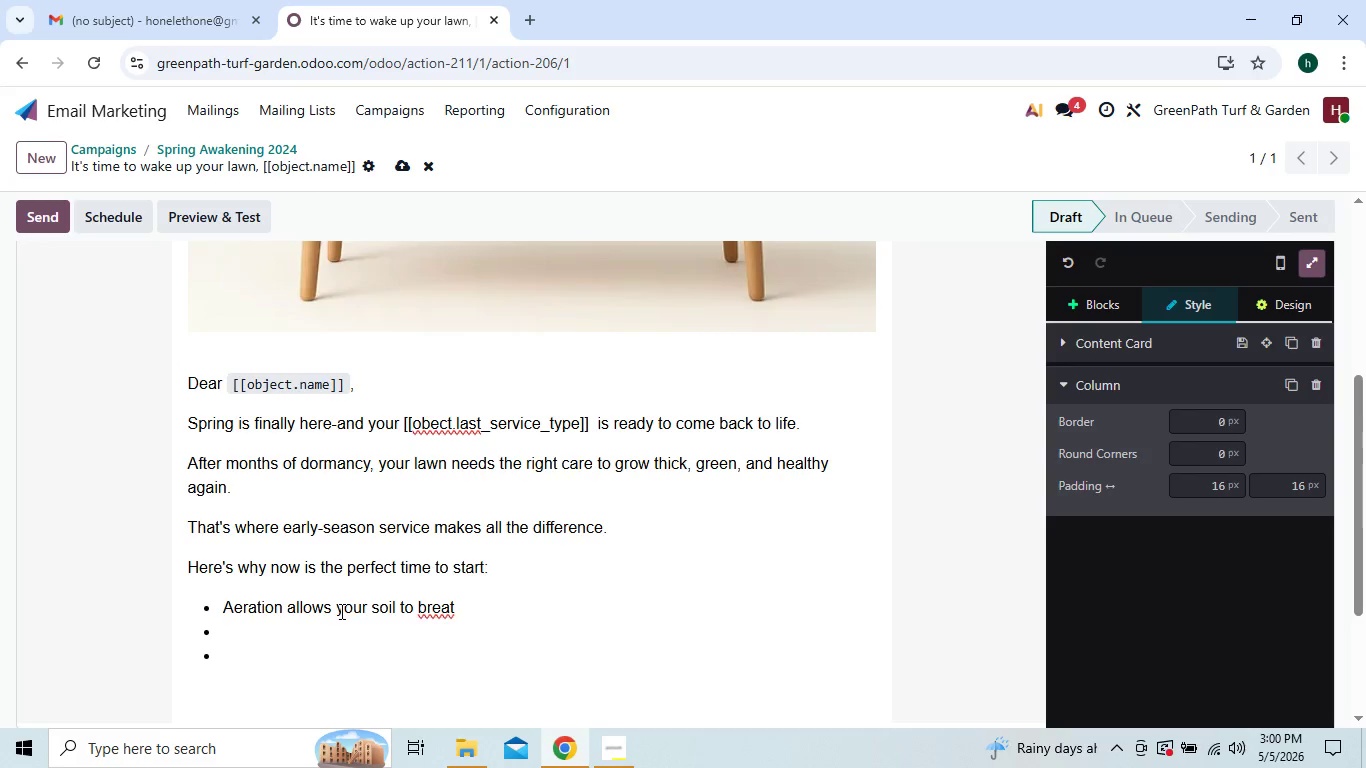 
key(ArrowRight)
 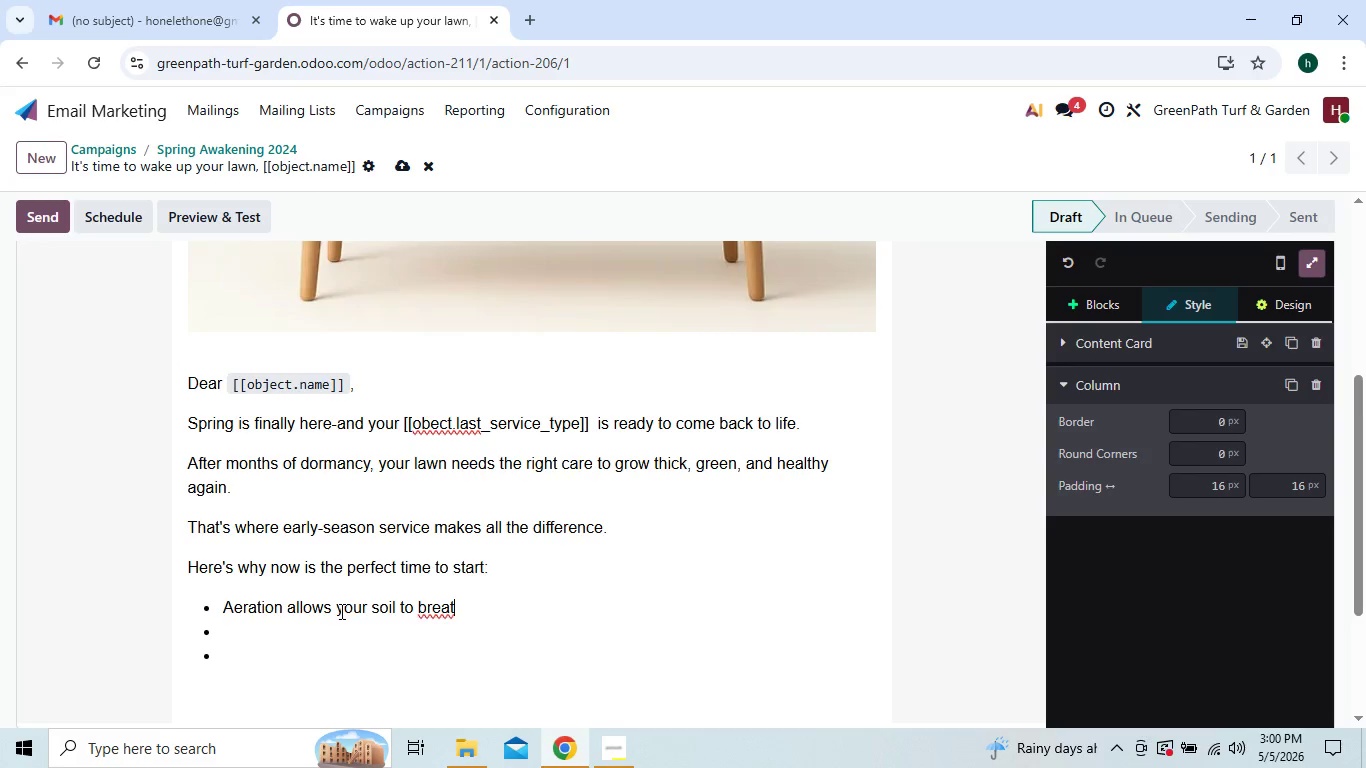 
type(he)
 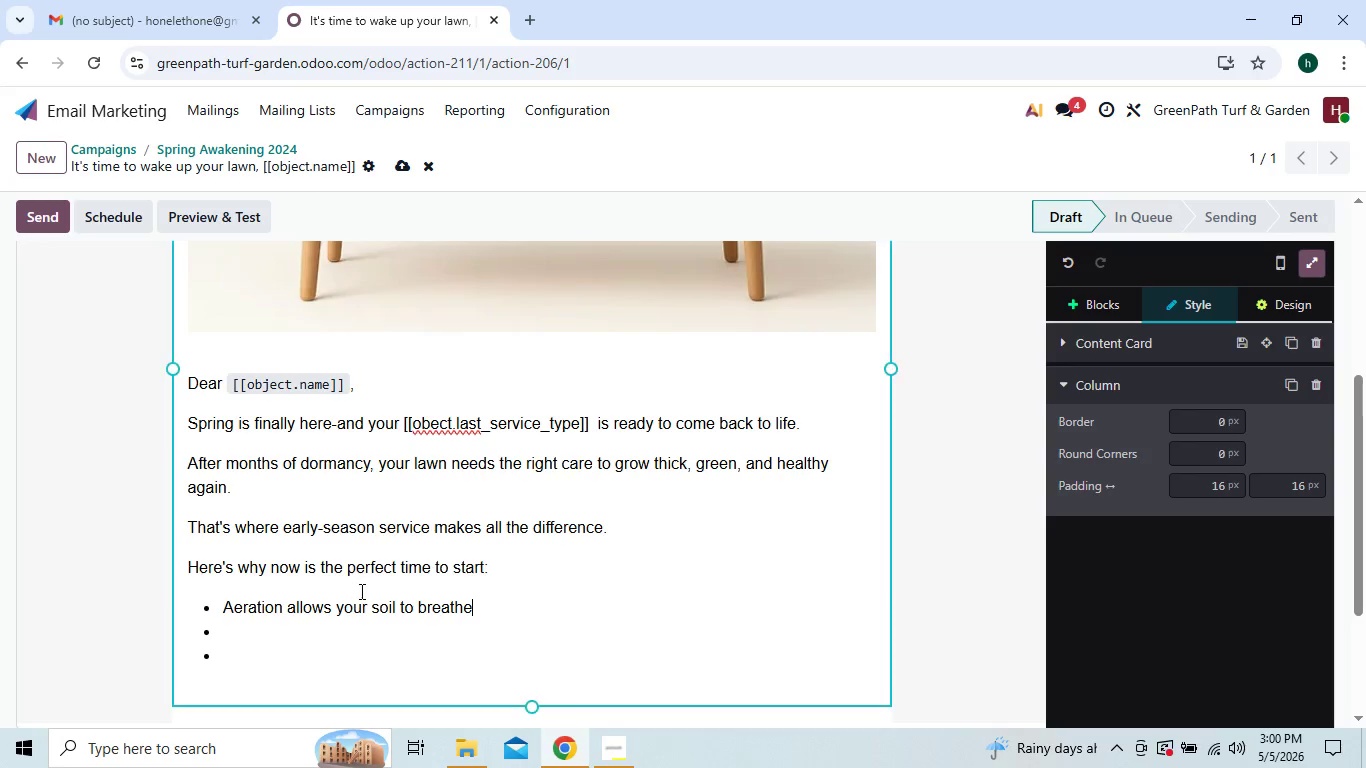 
wait(7.34)
 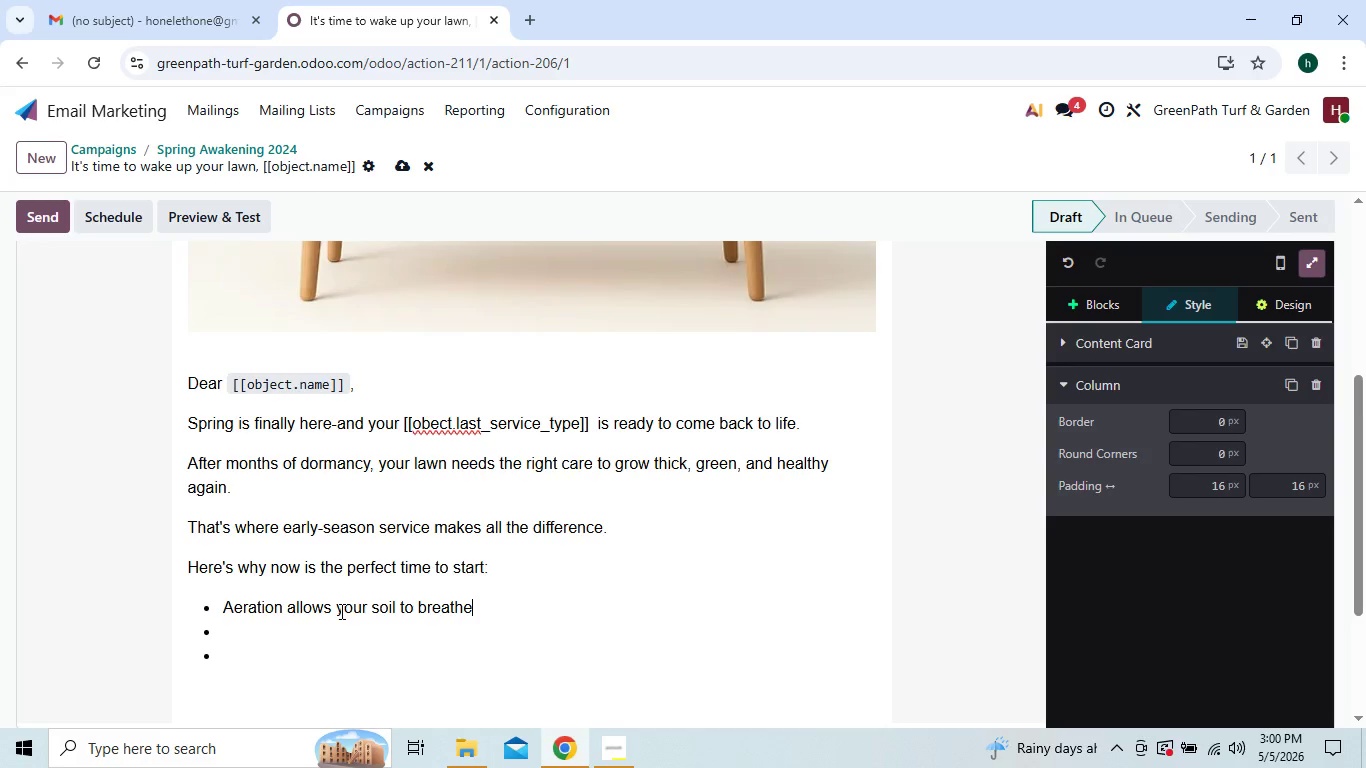 
left_click([618, 738])